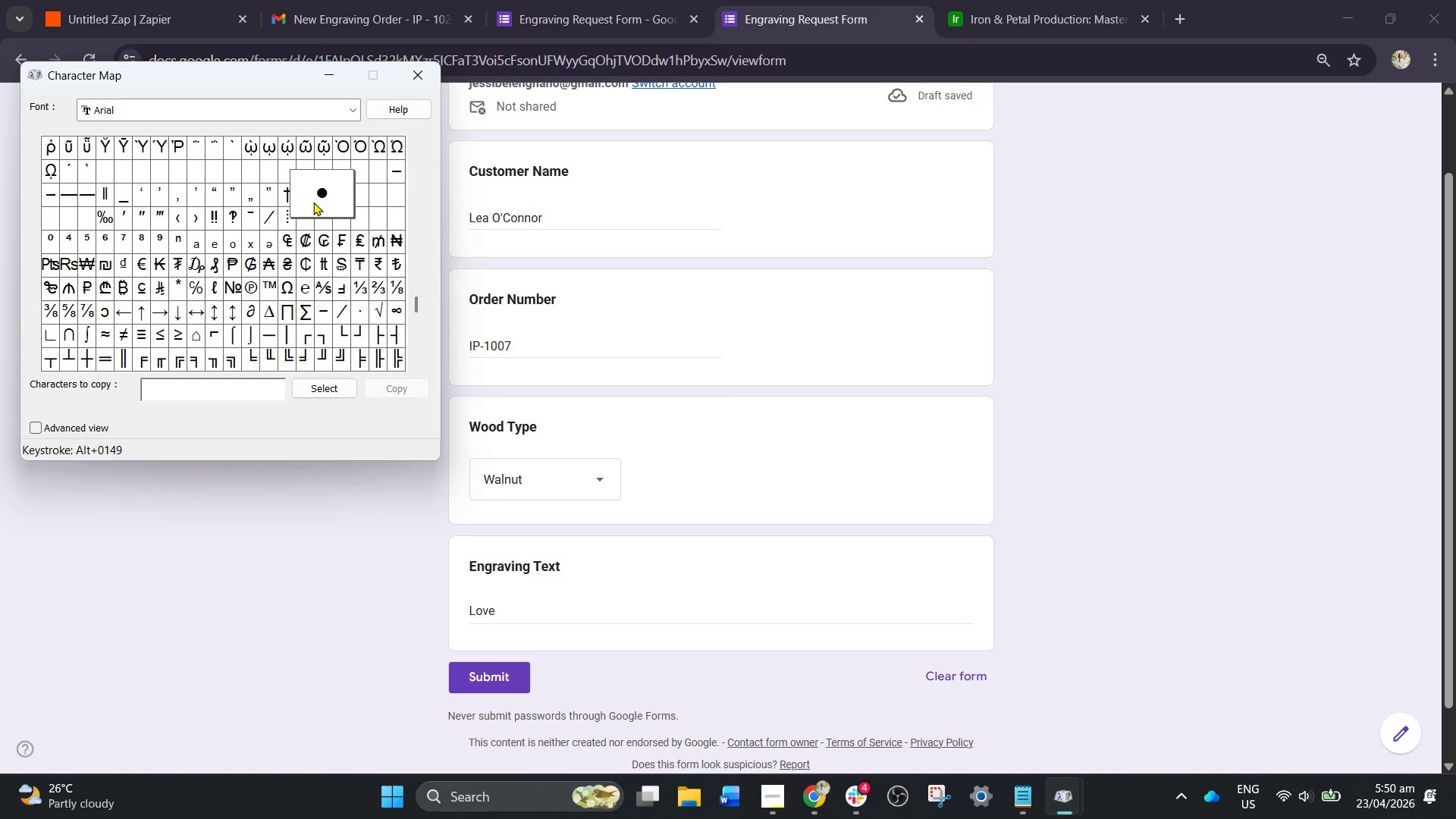 
left_click([315, 218])
 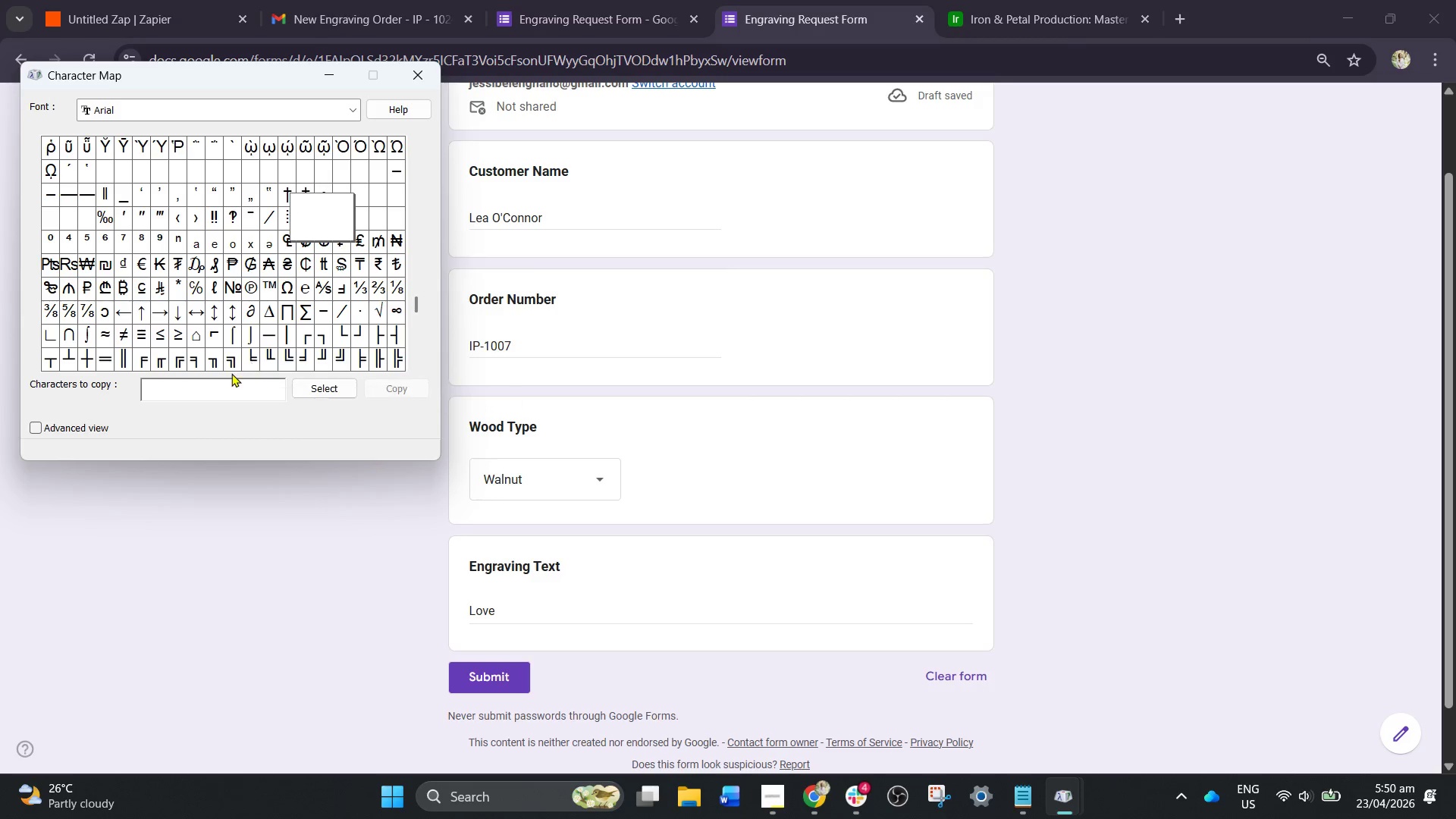 
left_click_drag(start_coordinate=[228, 374], to_coordinate=[226, 381])
 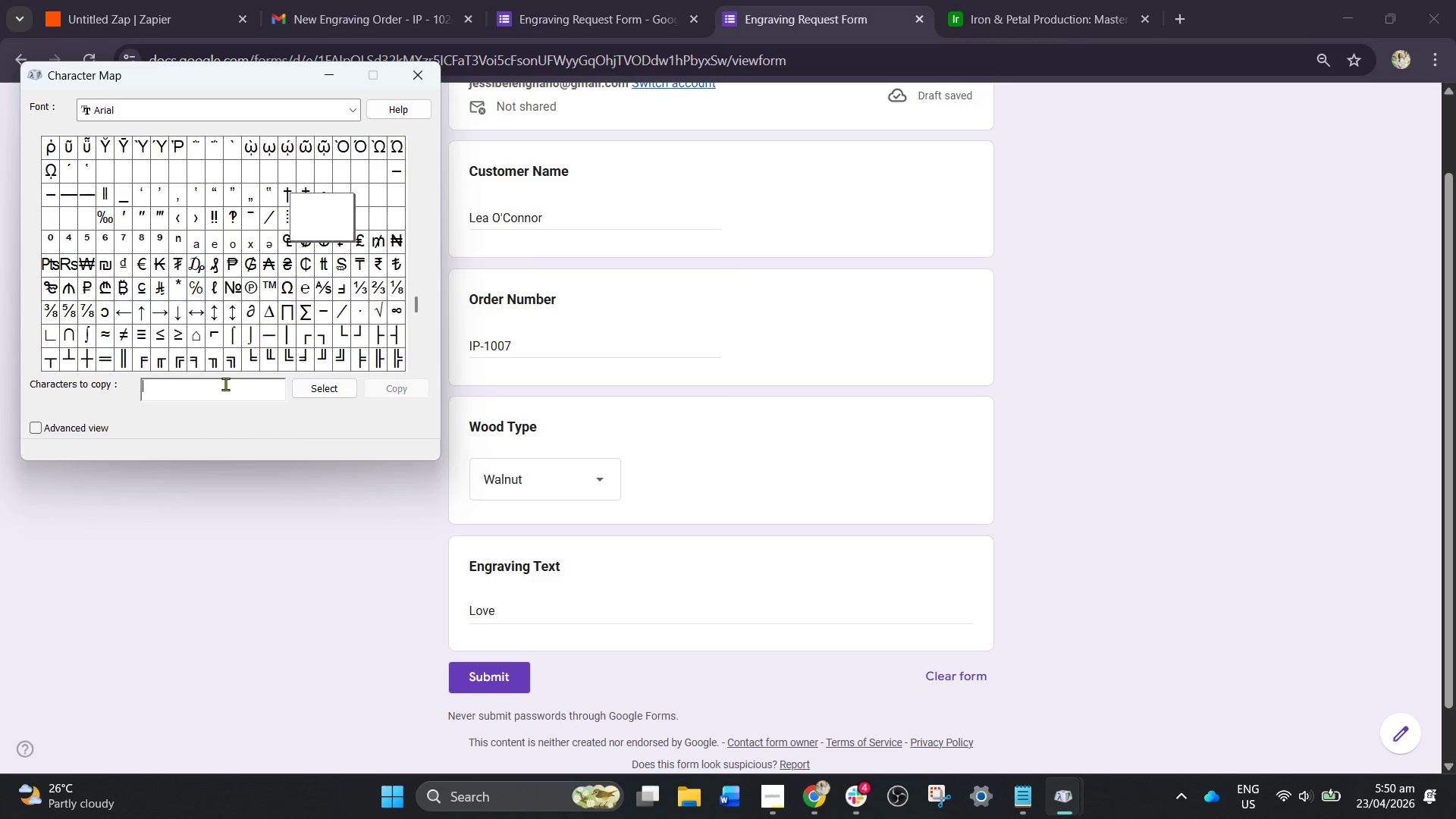 
double_click([225, 384])
 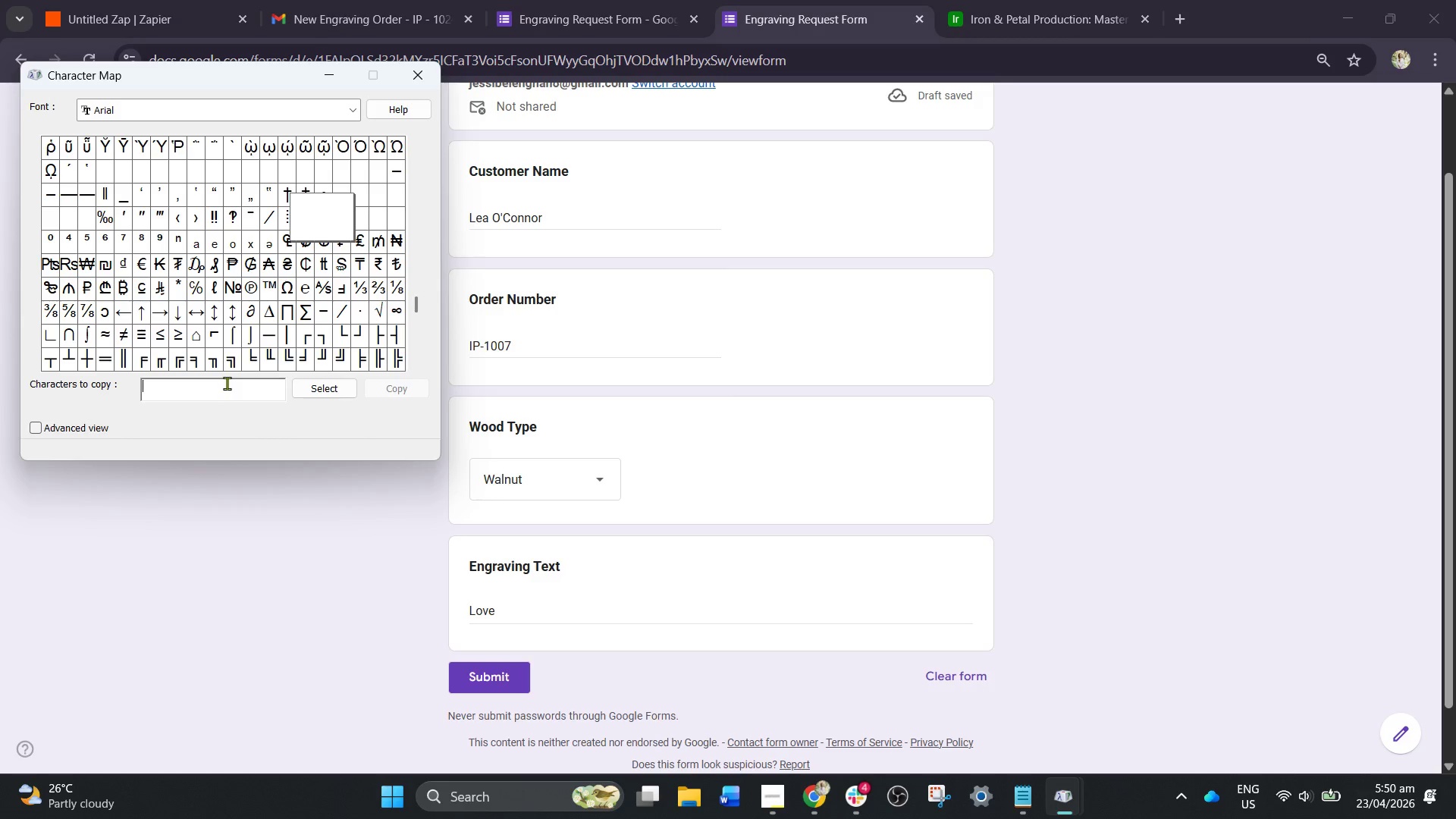 
left_click([297, 388])
 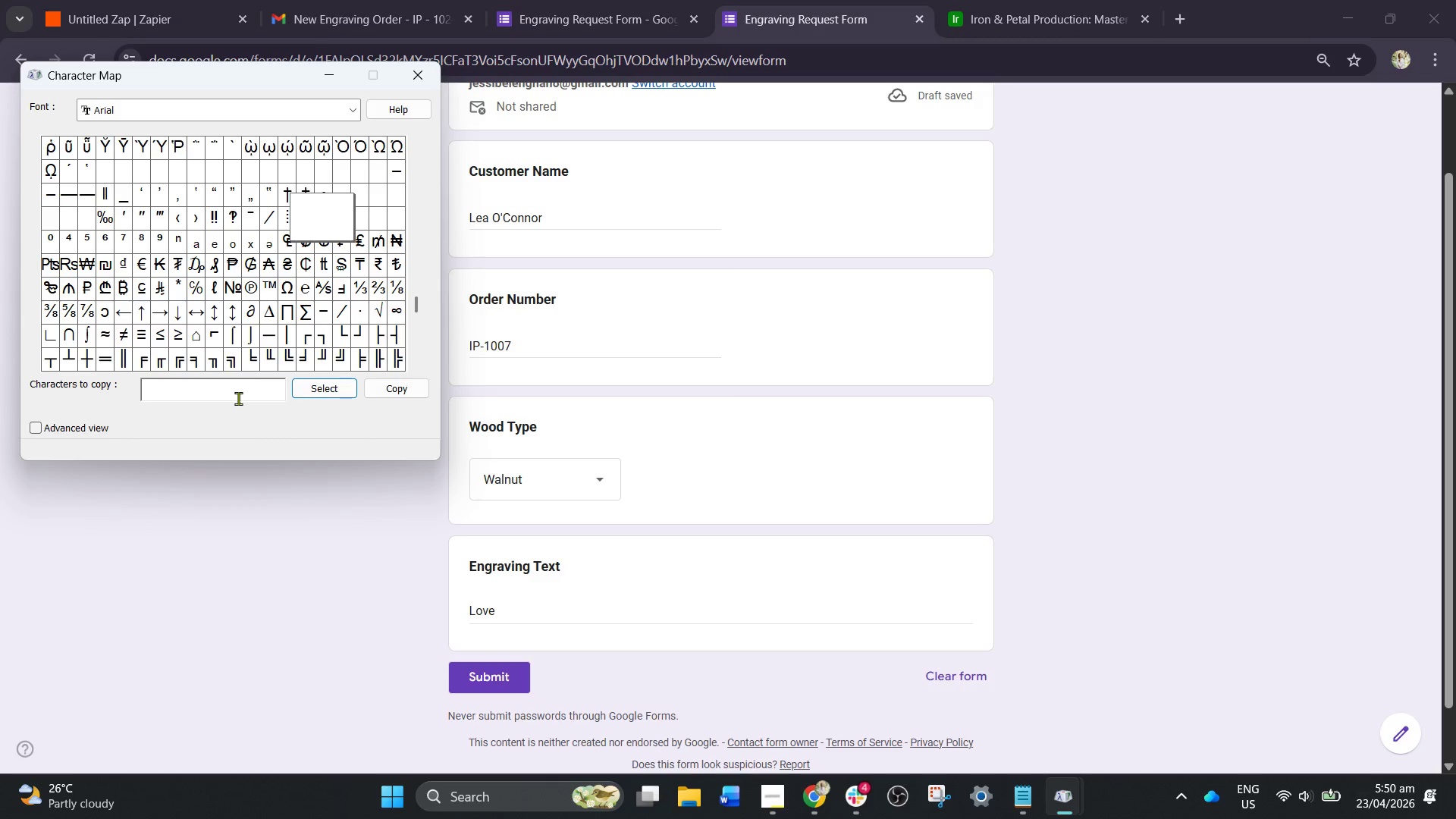 
left_click([245, 387])
 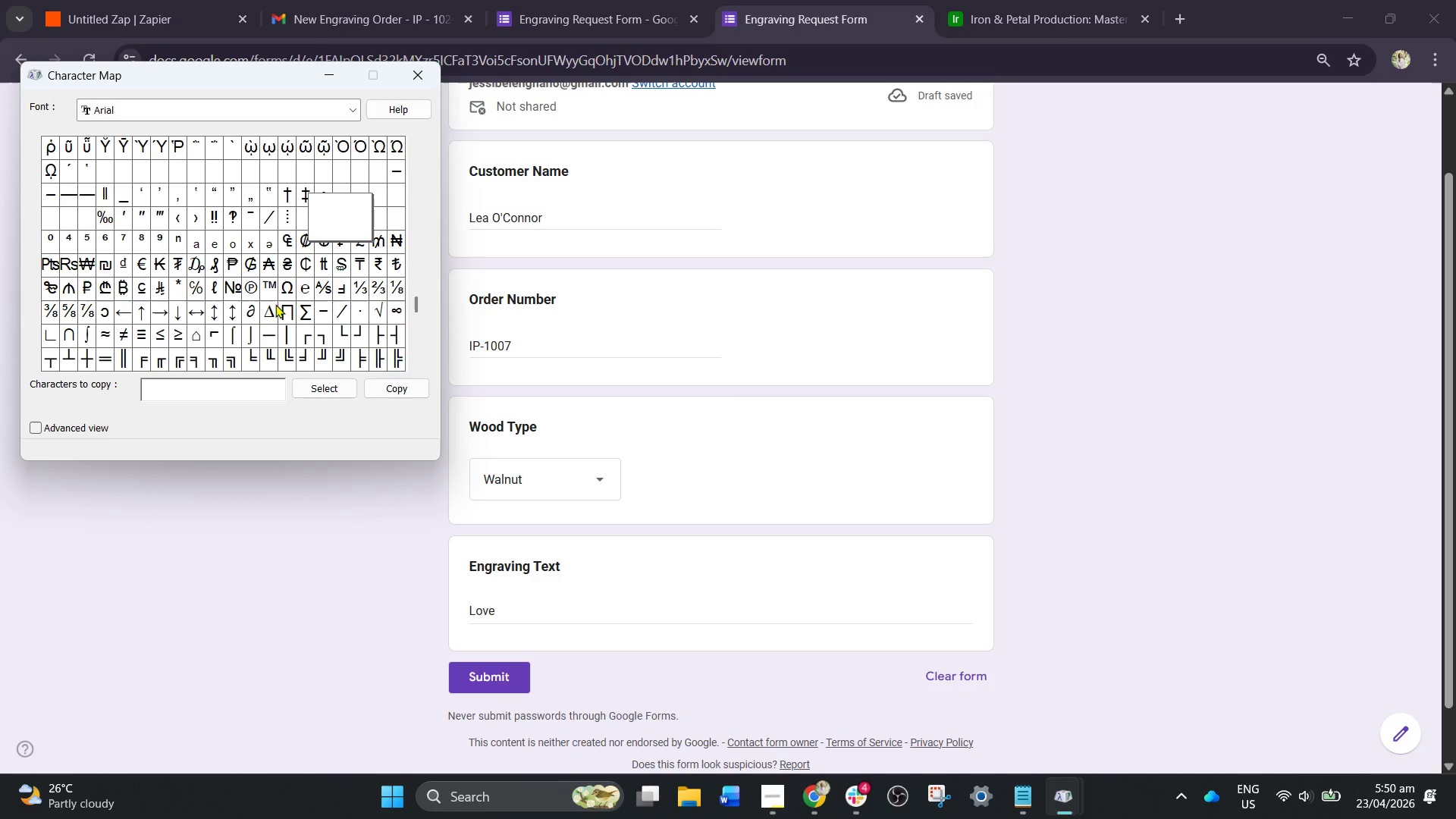 
left_click([297, 224])
 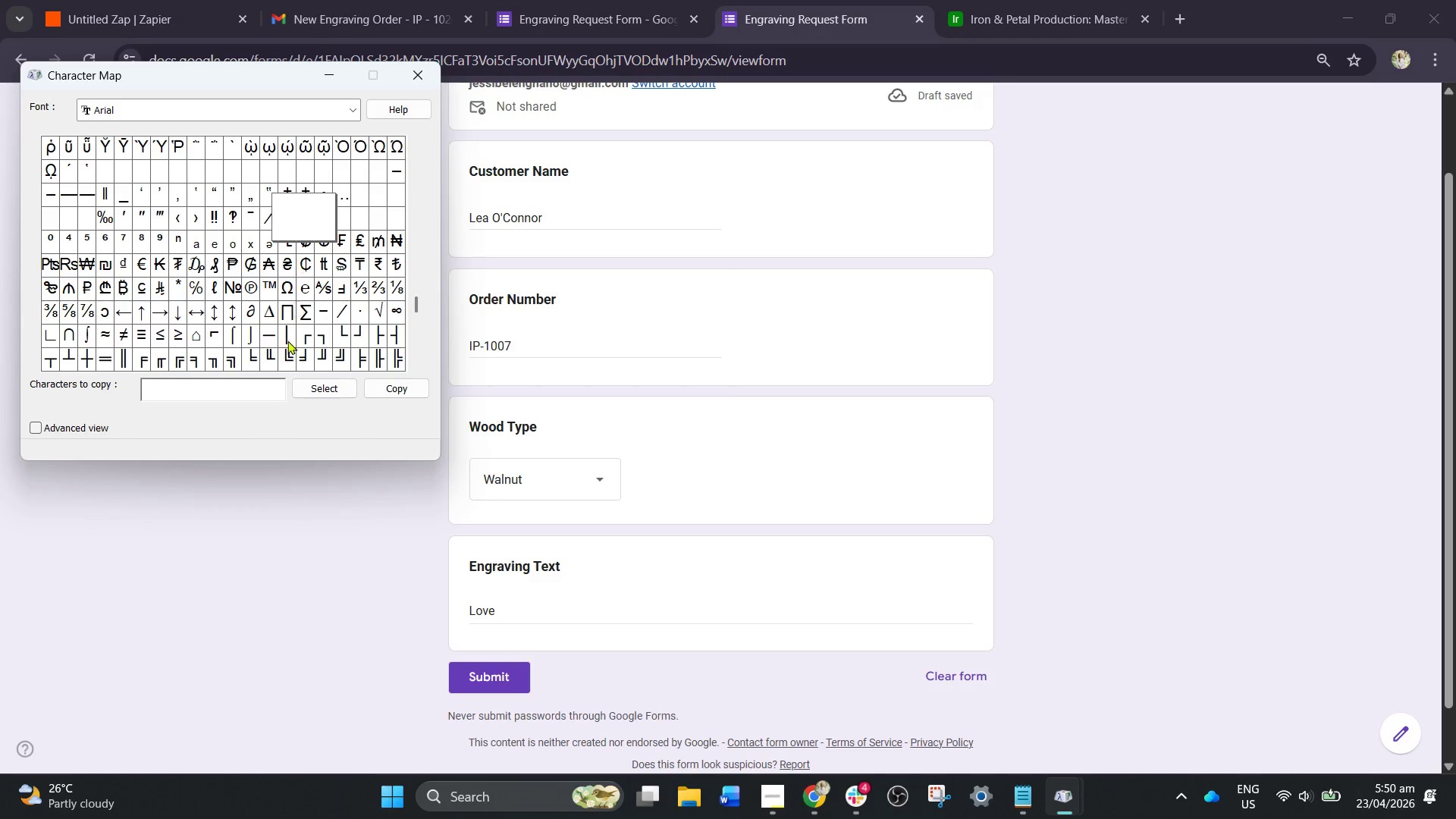 
left_click([287, 340])
 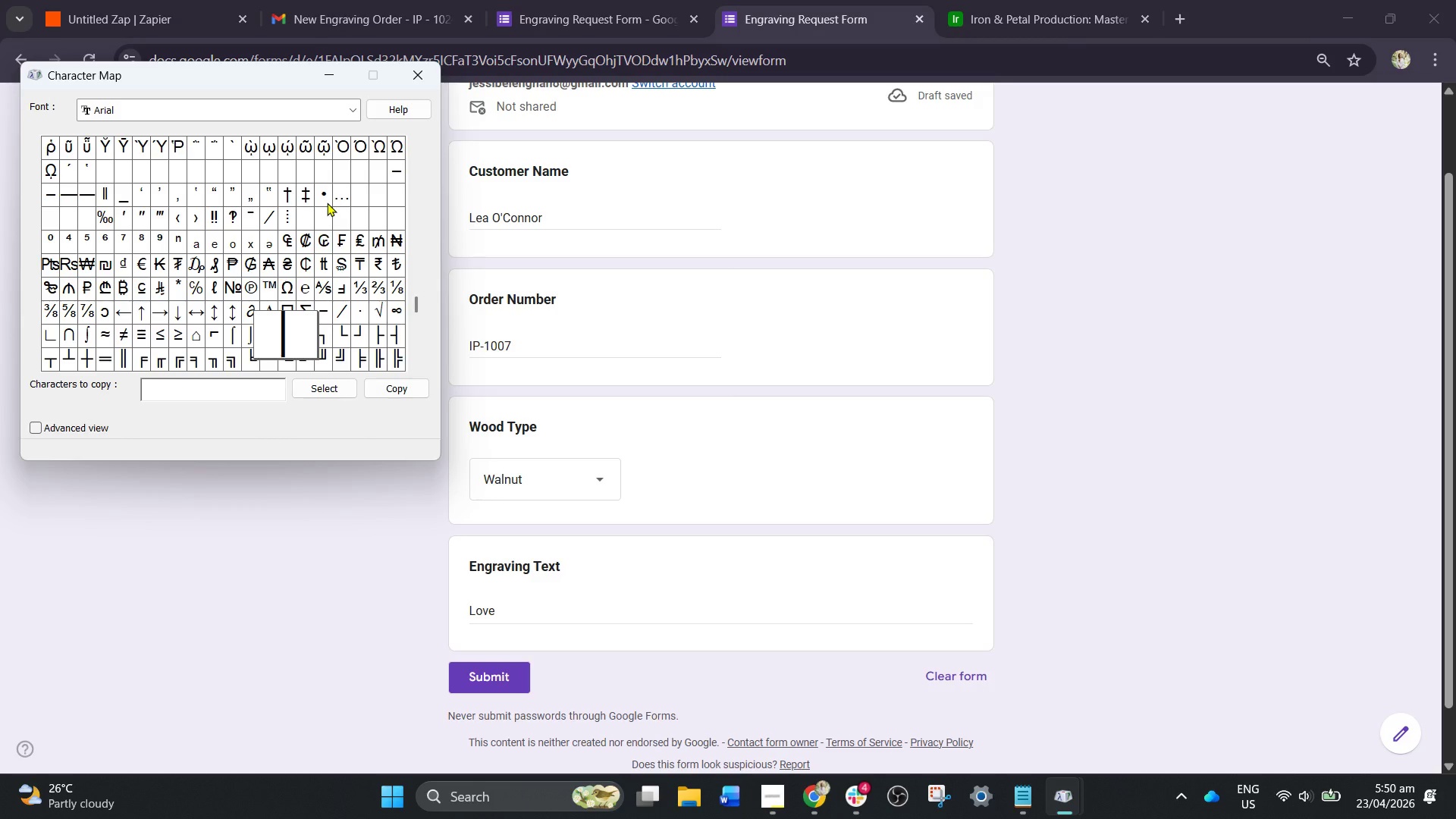 
left_click([324, 197])
 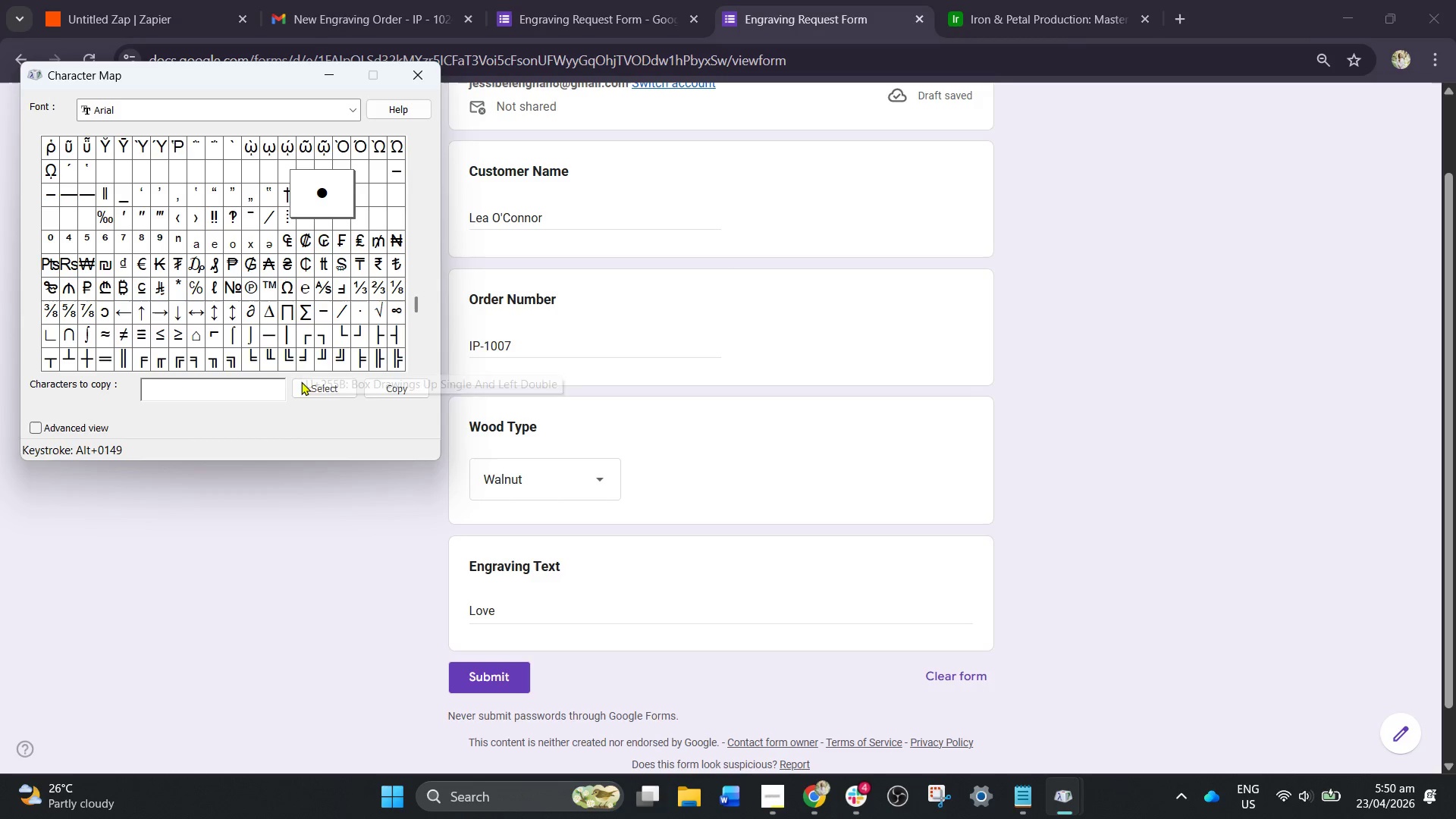 
left_click([302, 383])
 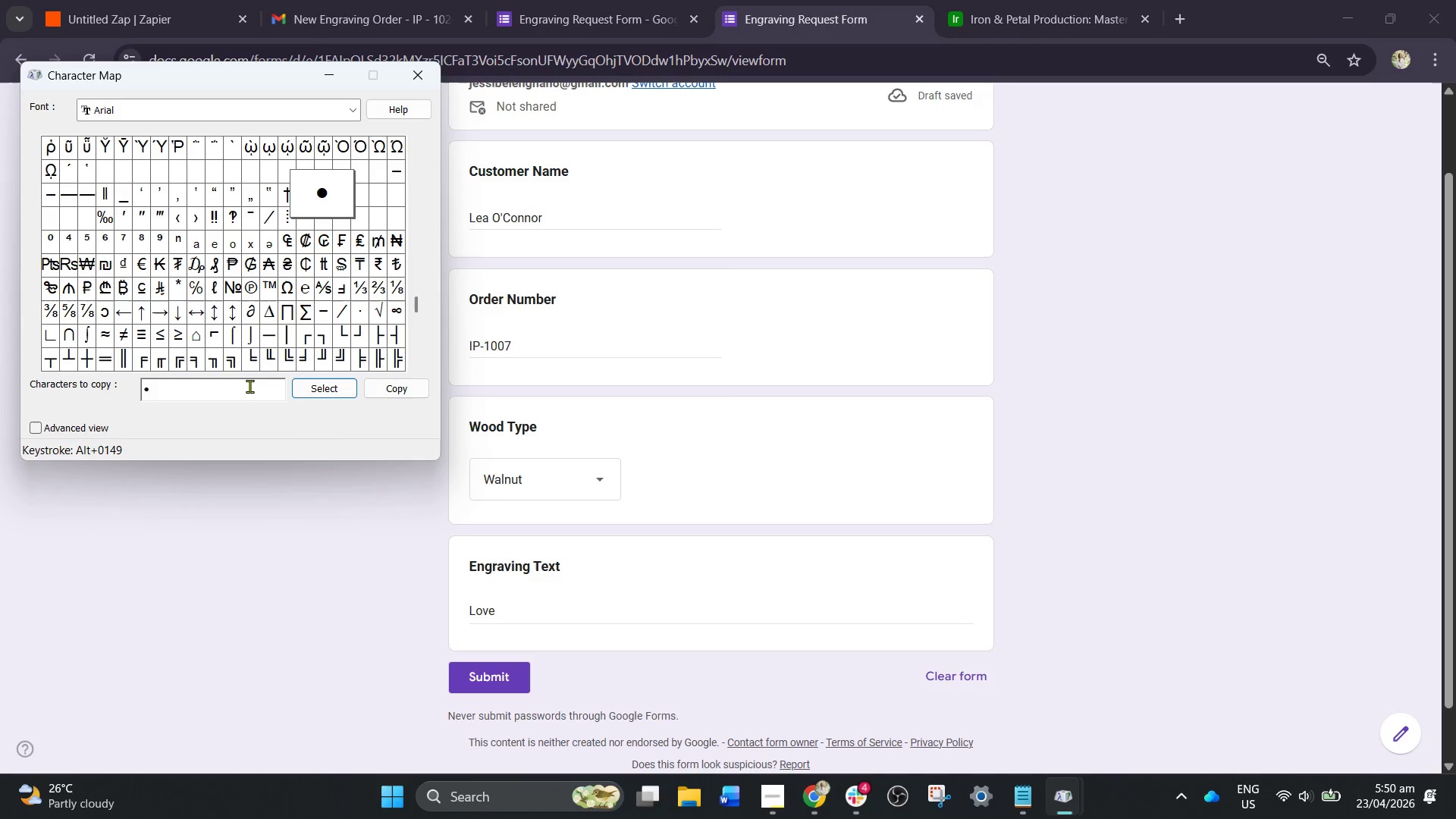 
left_click_drag(start_coordinate=[246, 386], to_coordinate=[136, 377])
 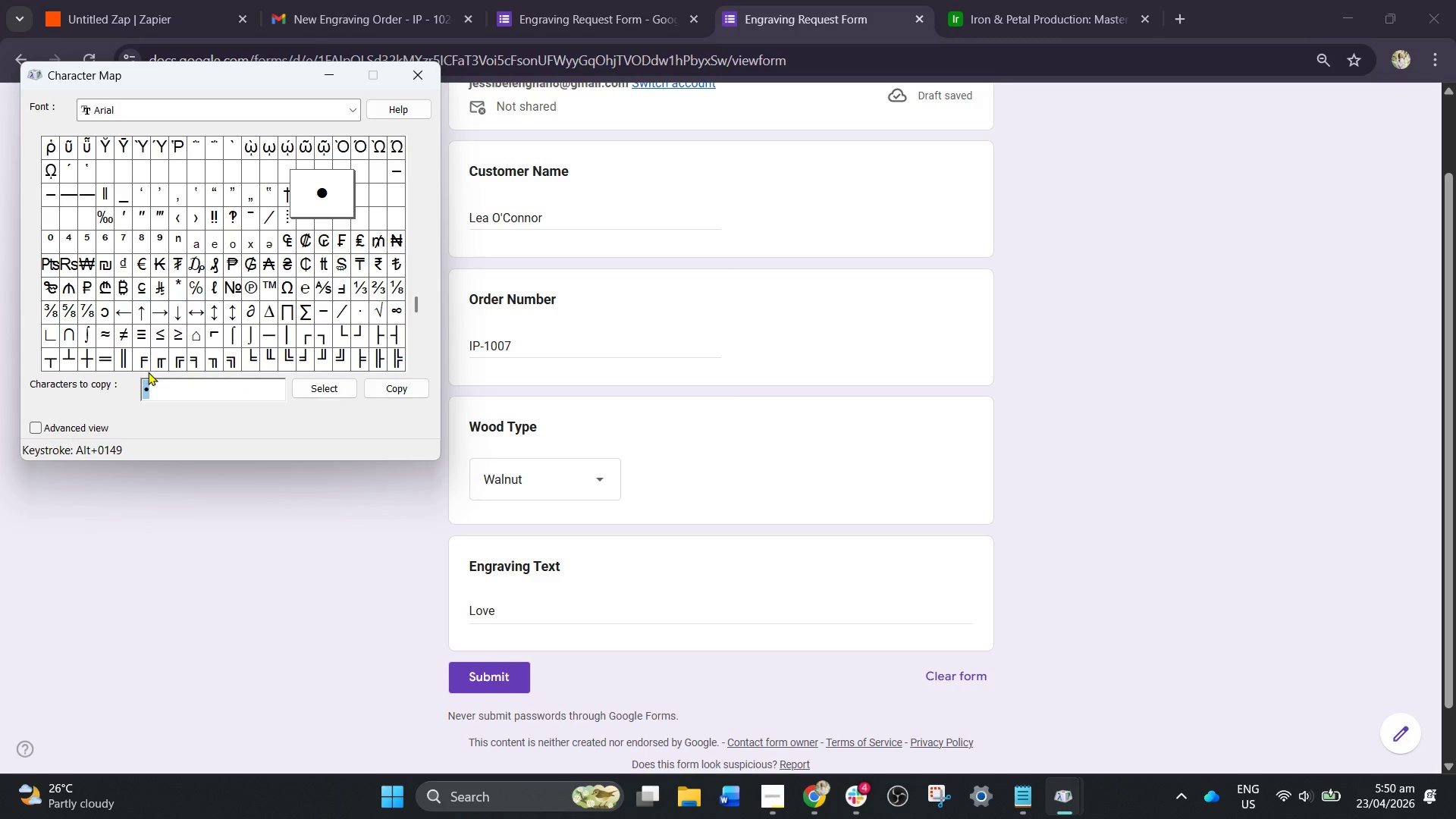 
key(Control+C)
 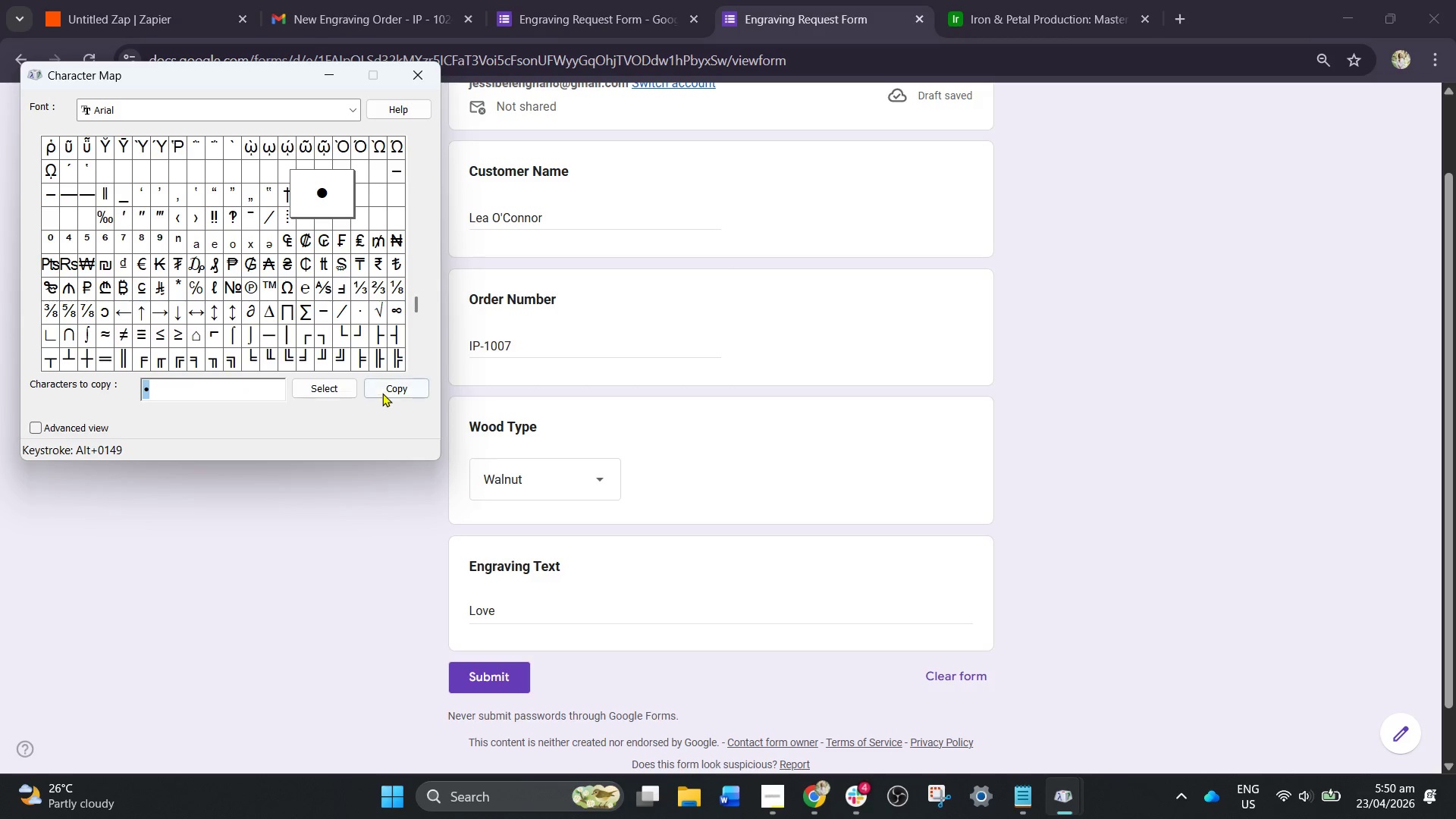 
left_click([385, 391])
 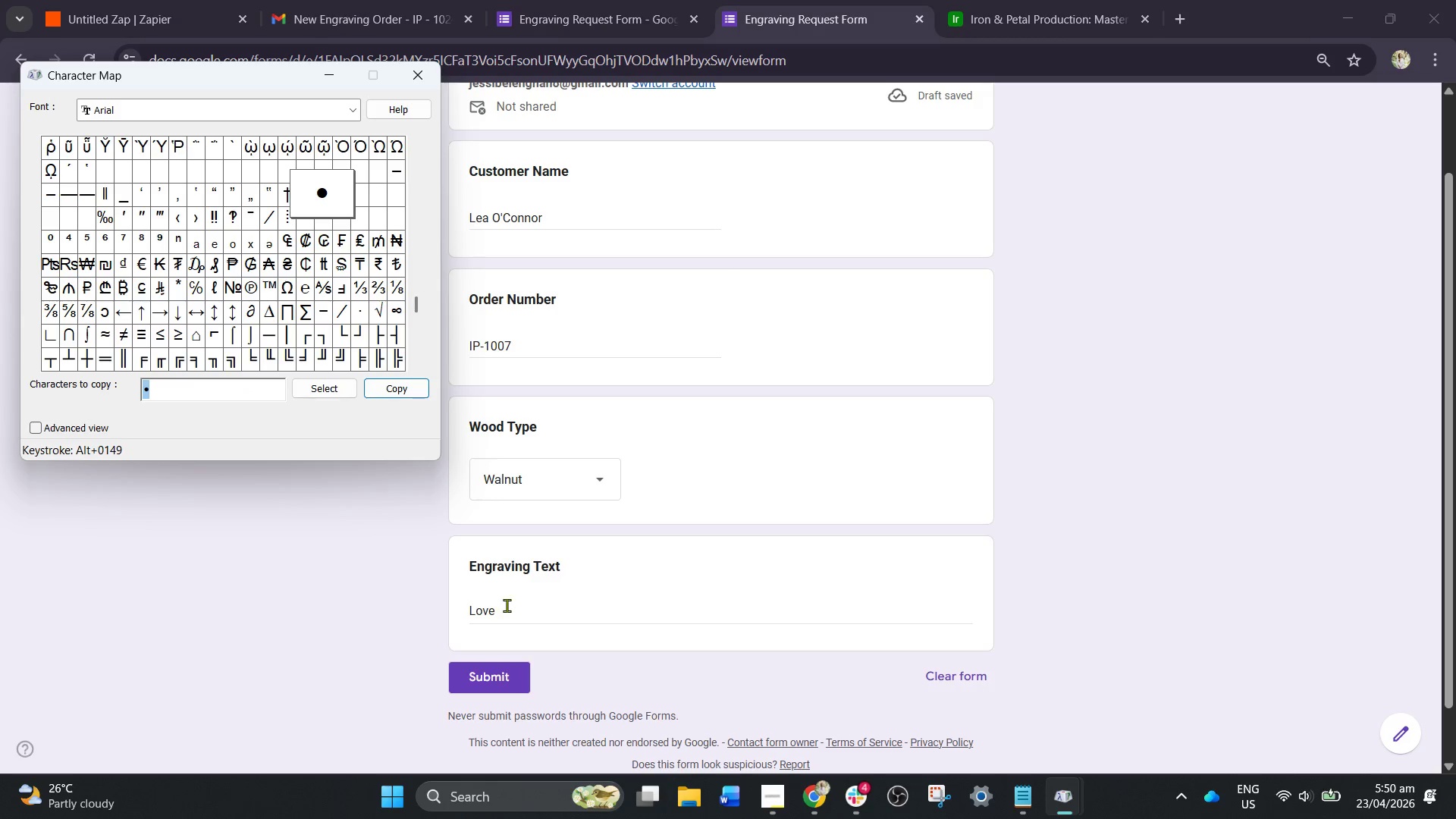 
left_click([507, 605])
 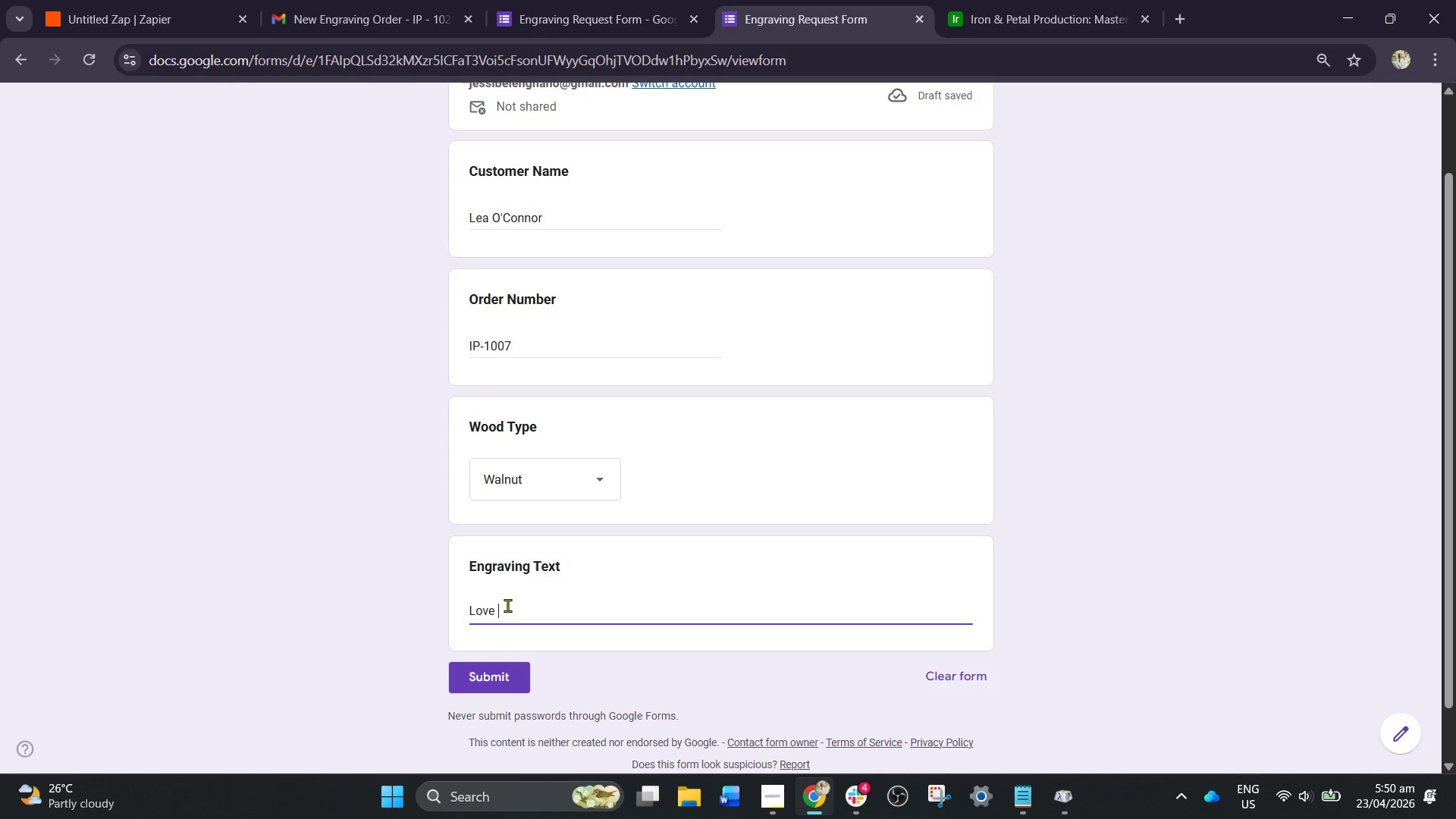 
key(Control+V)
 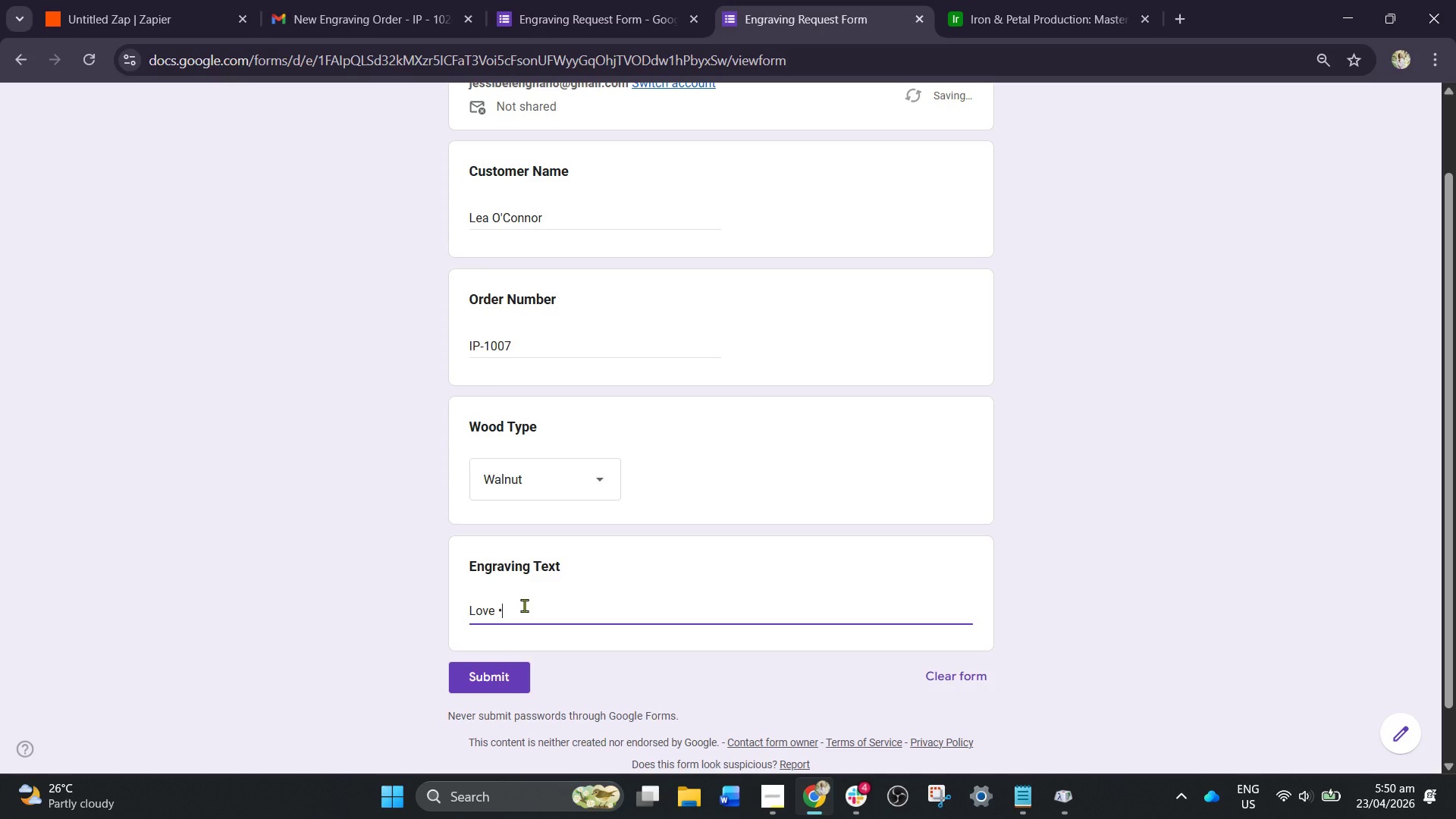 
type( Hope )
 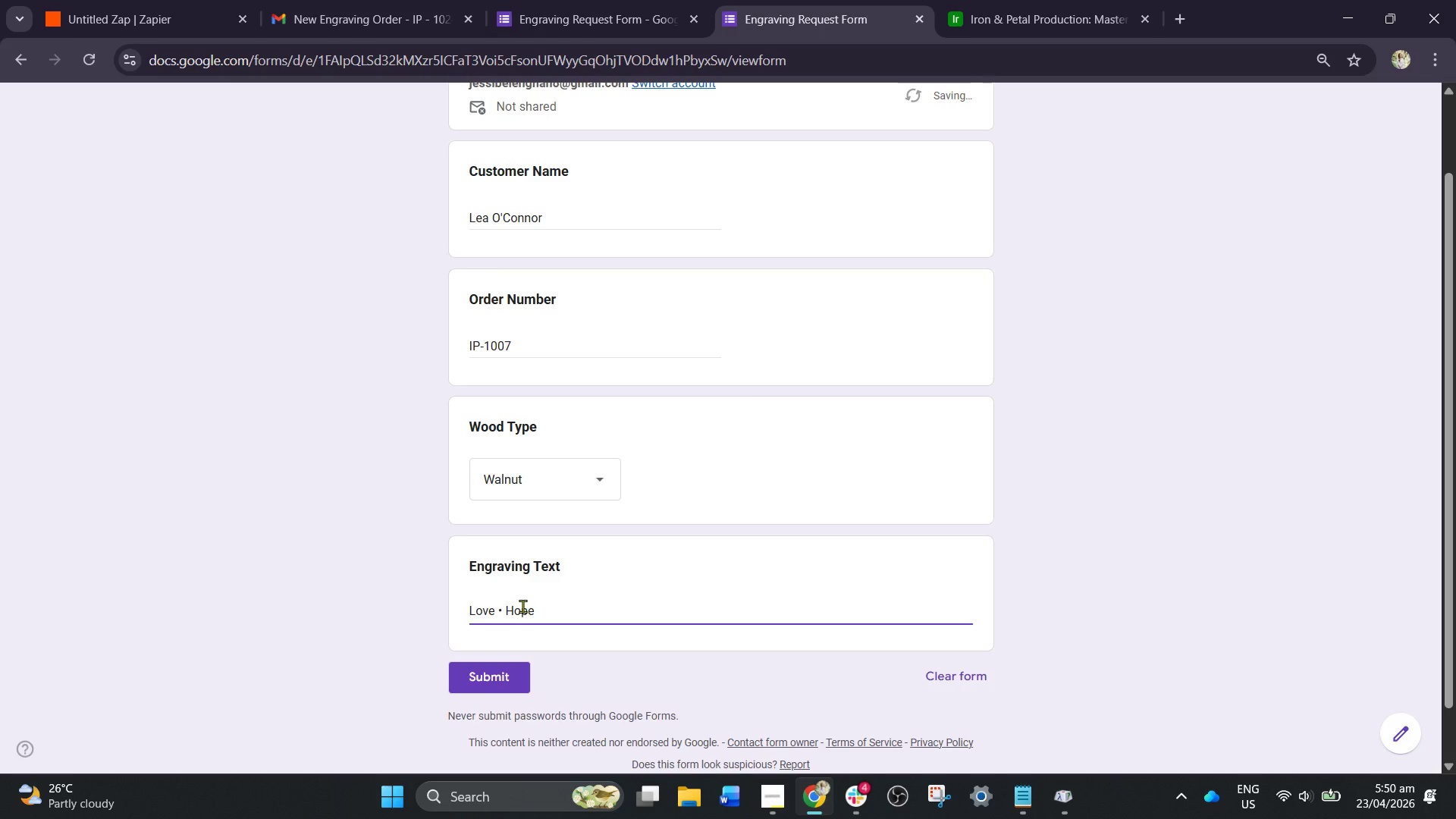 
key(Control+V)
 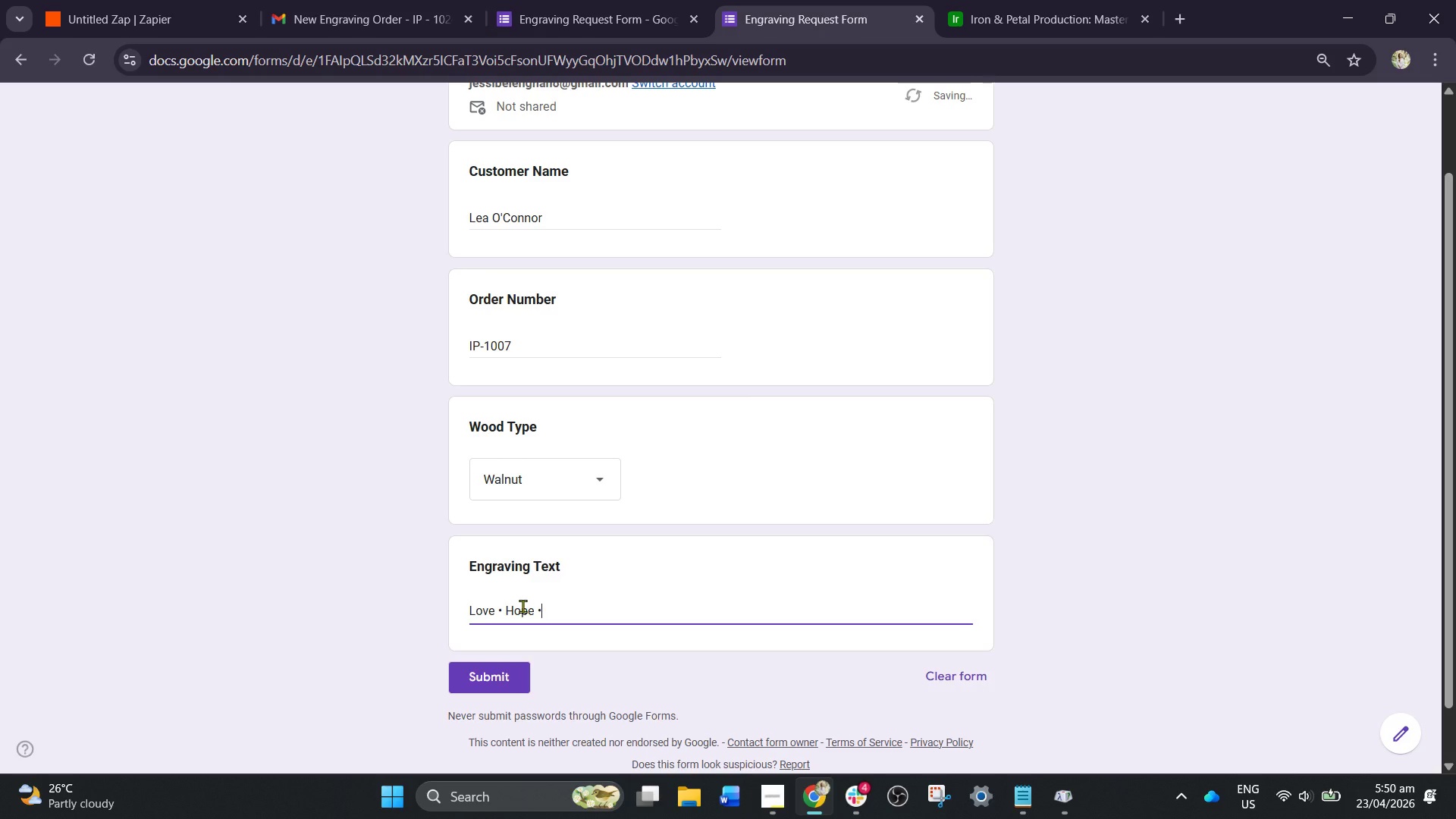 
type( Faith)
 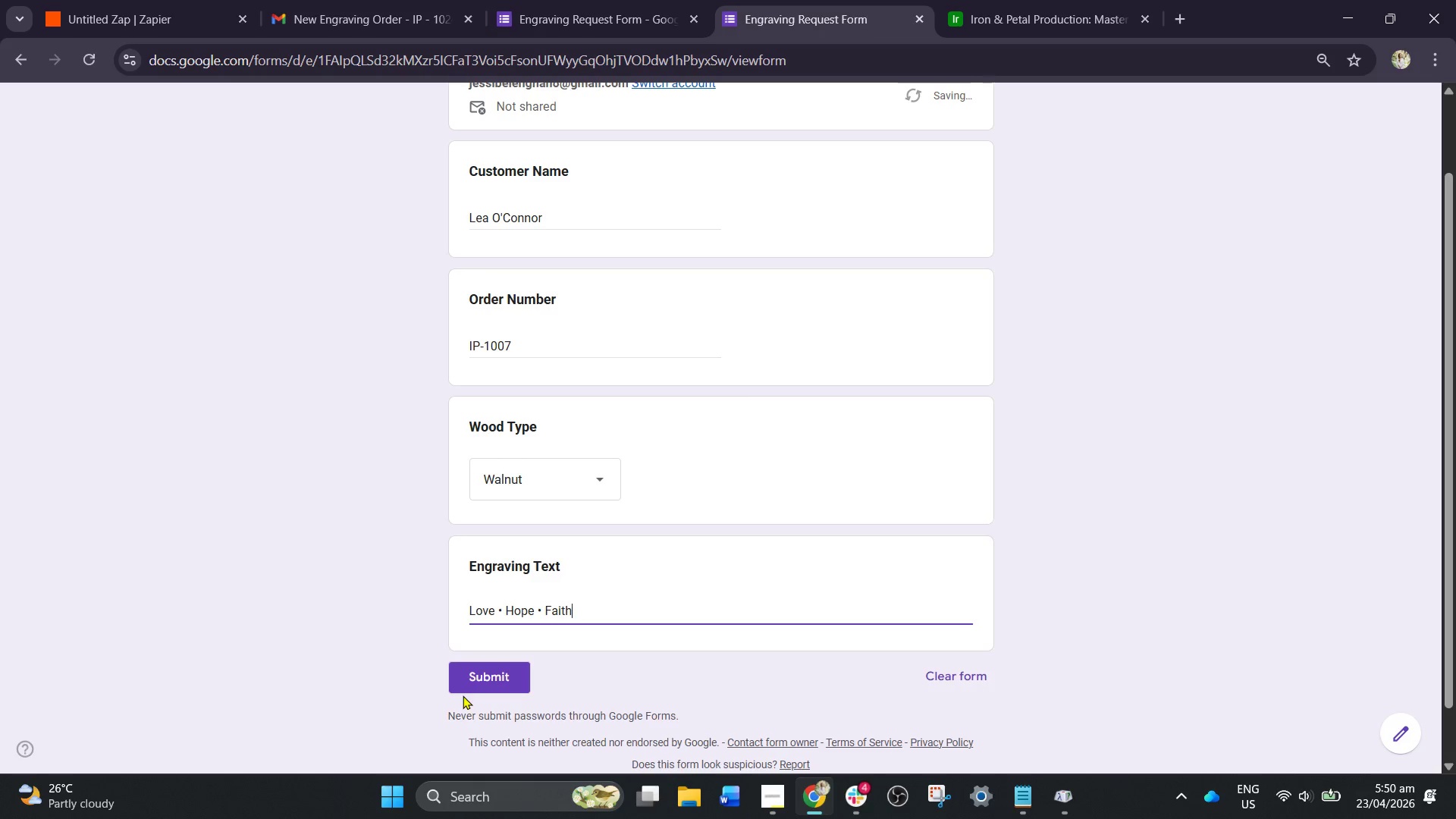 
left_click([479, 677])
 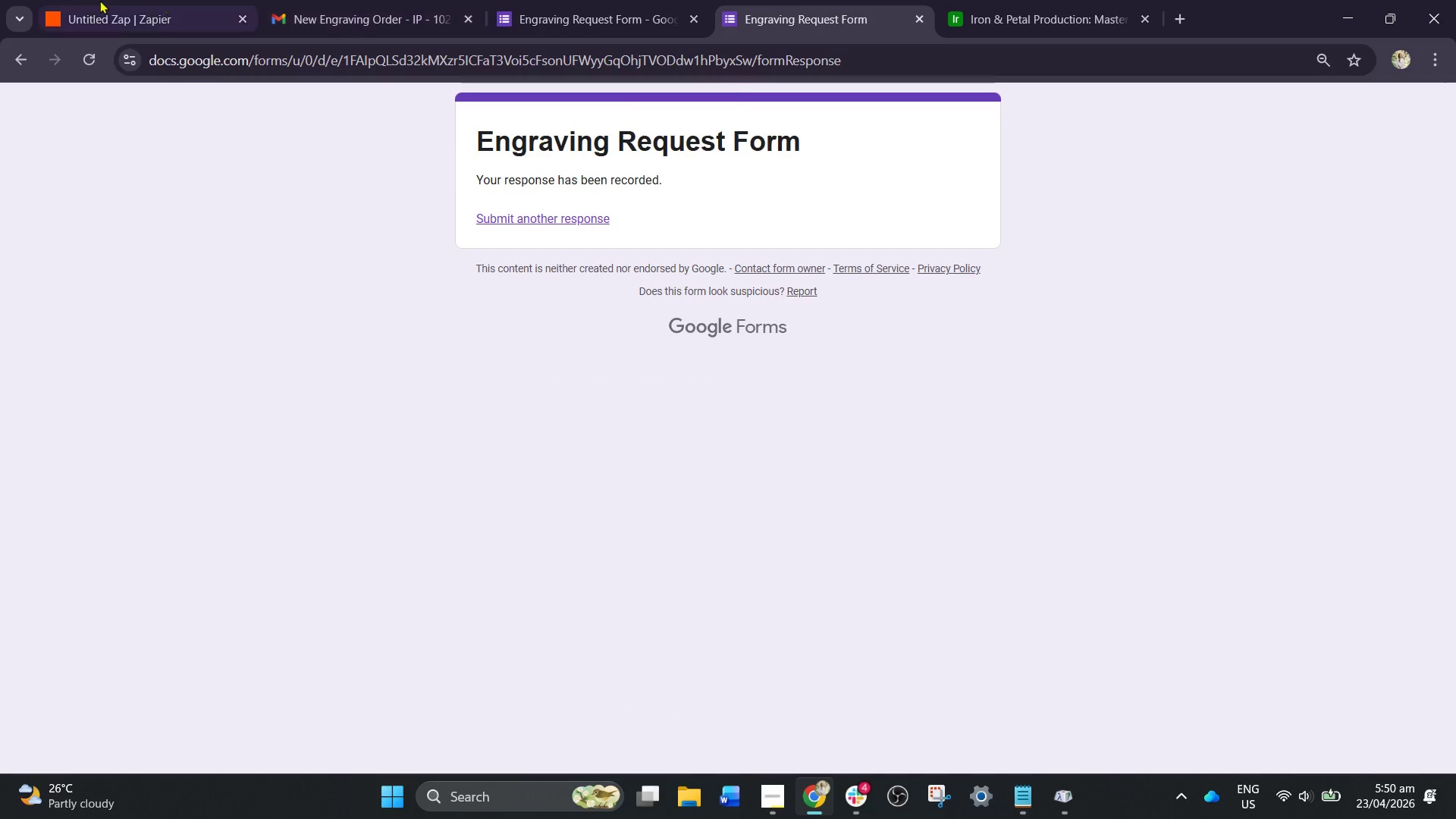 
left_click([105, 0])
 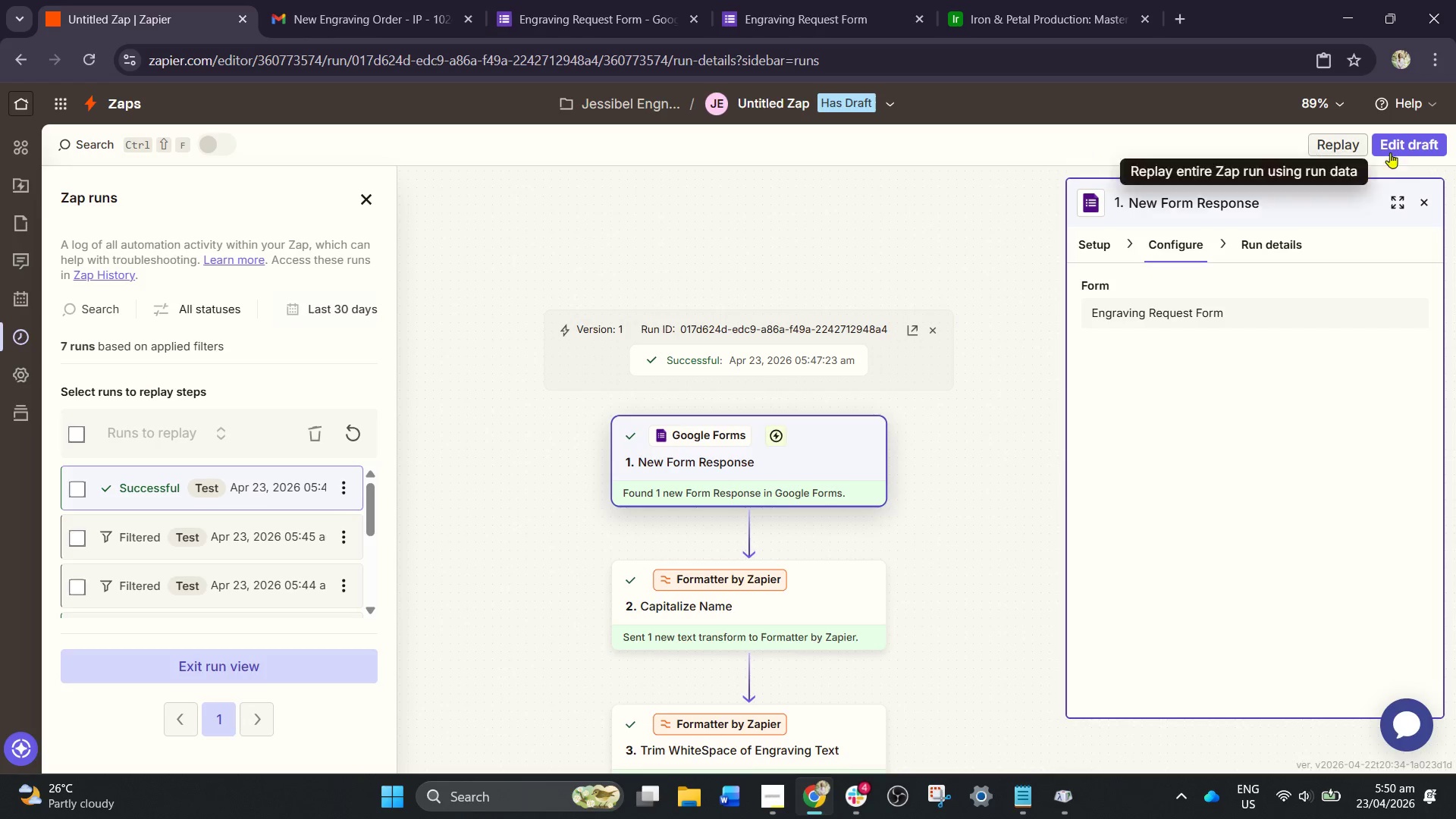 
left_click([1413, 145])
 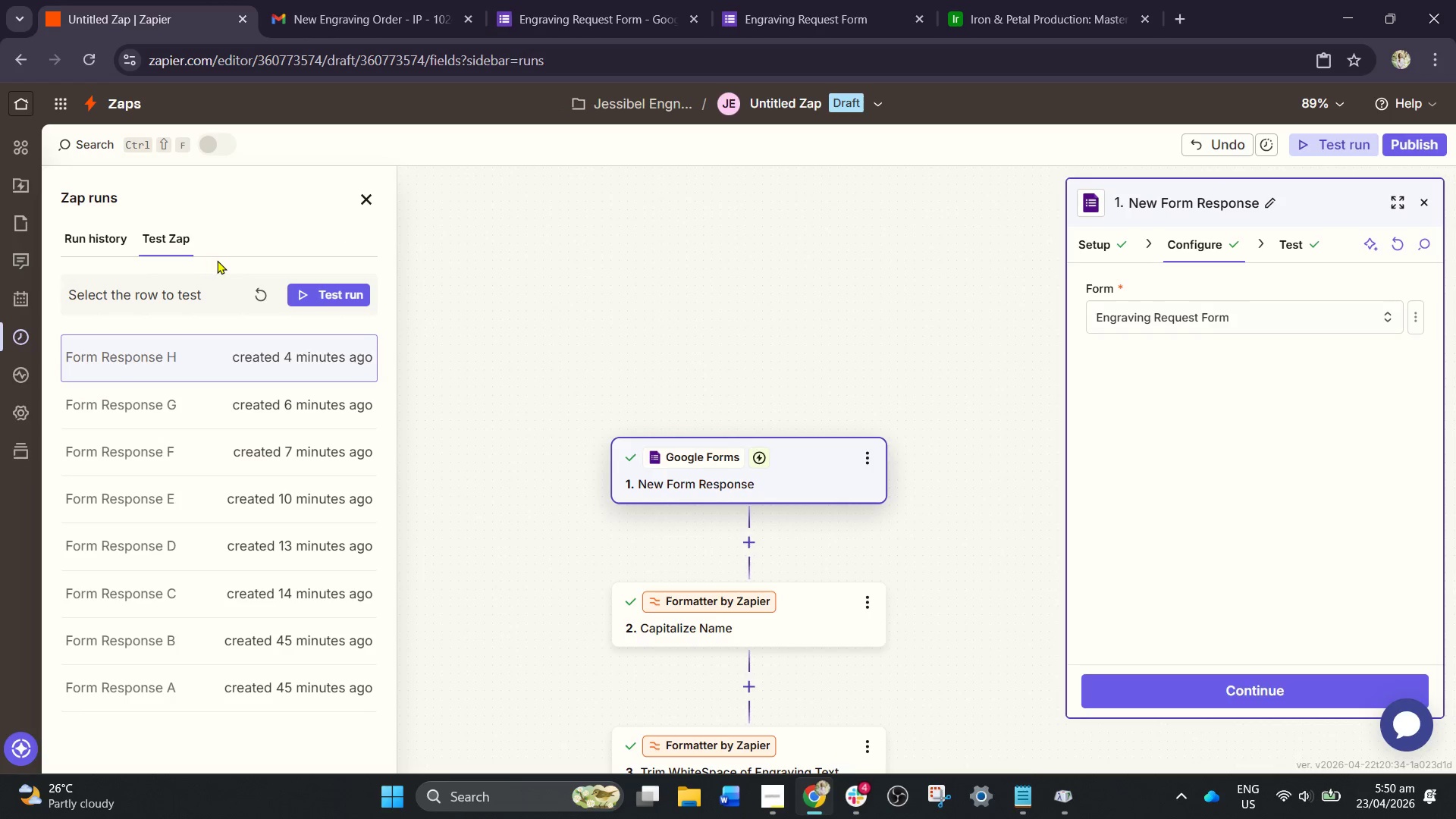 
left_click([244, 293])
 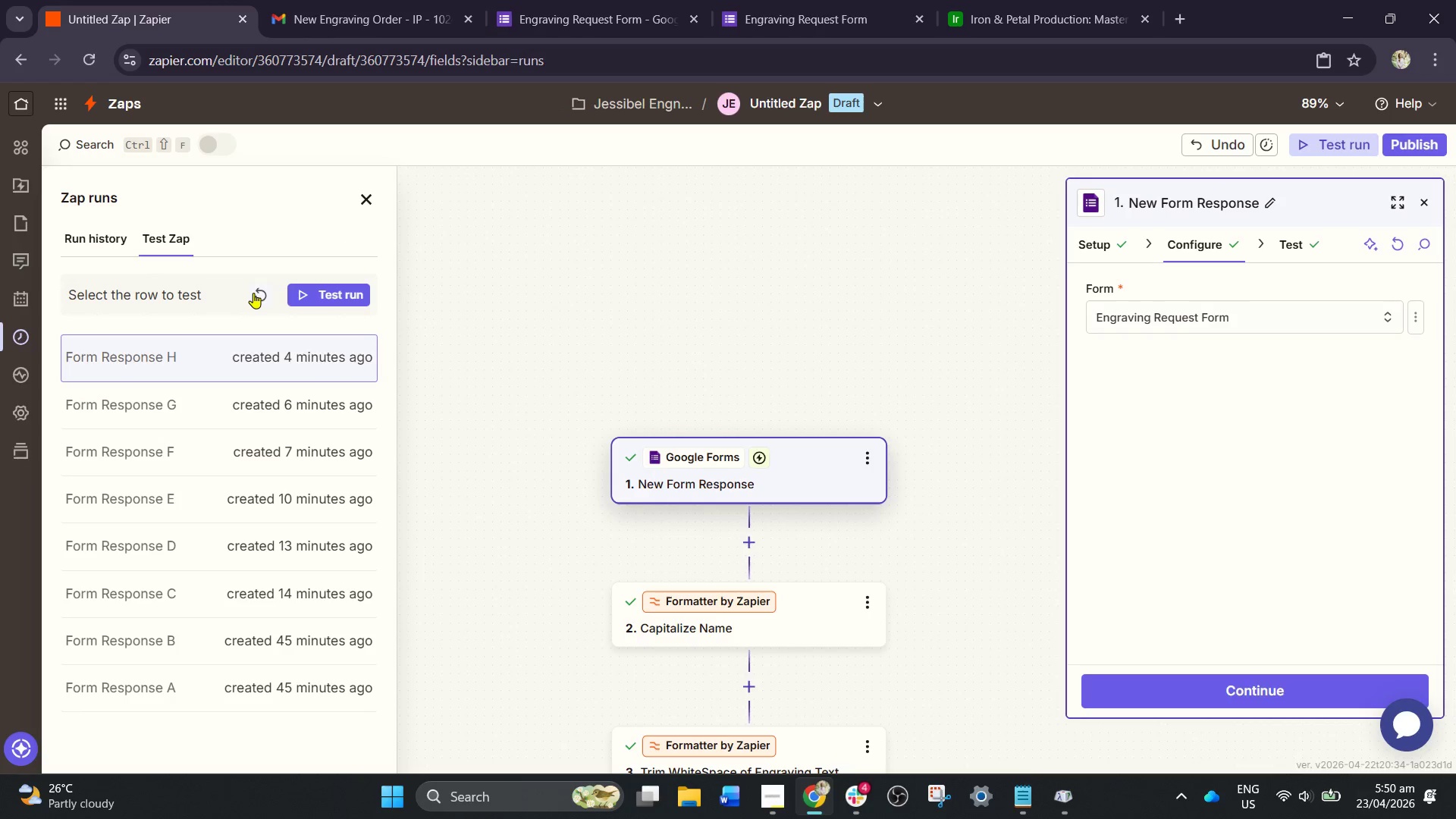 
left_click([253, 293])
 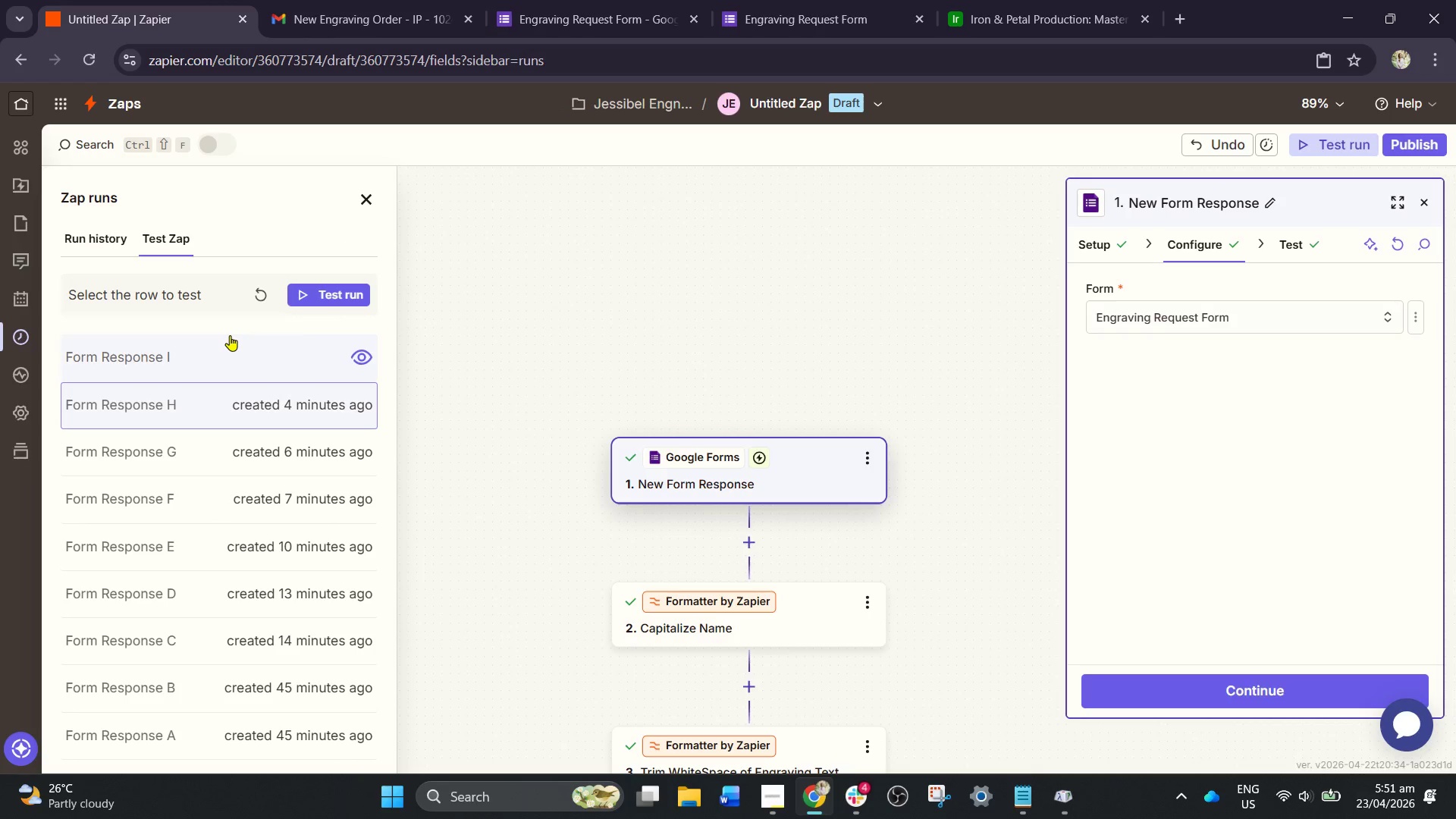 
wait(5.03)
 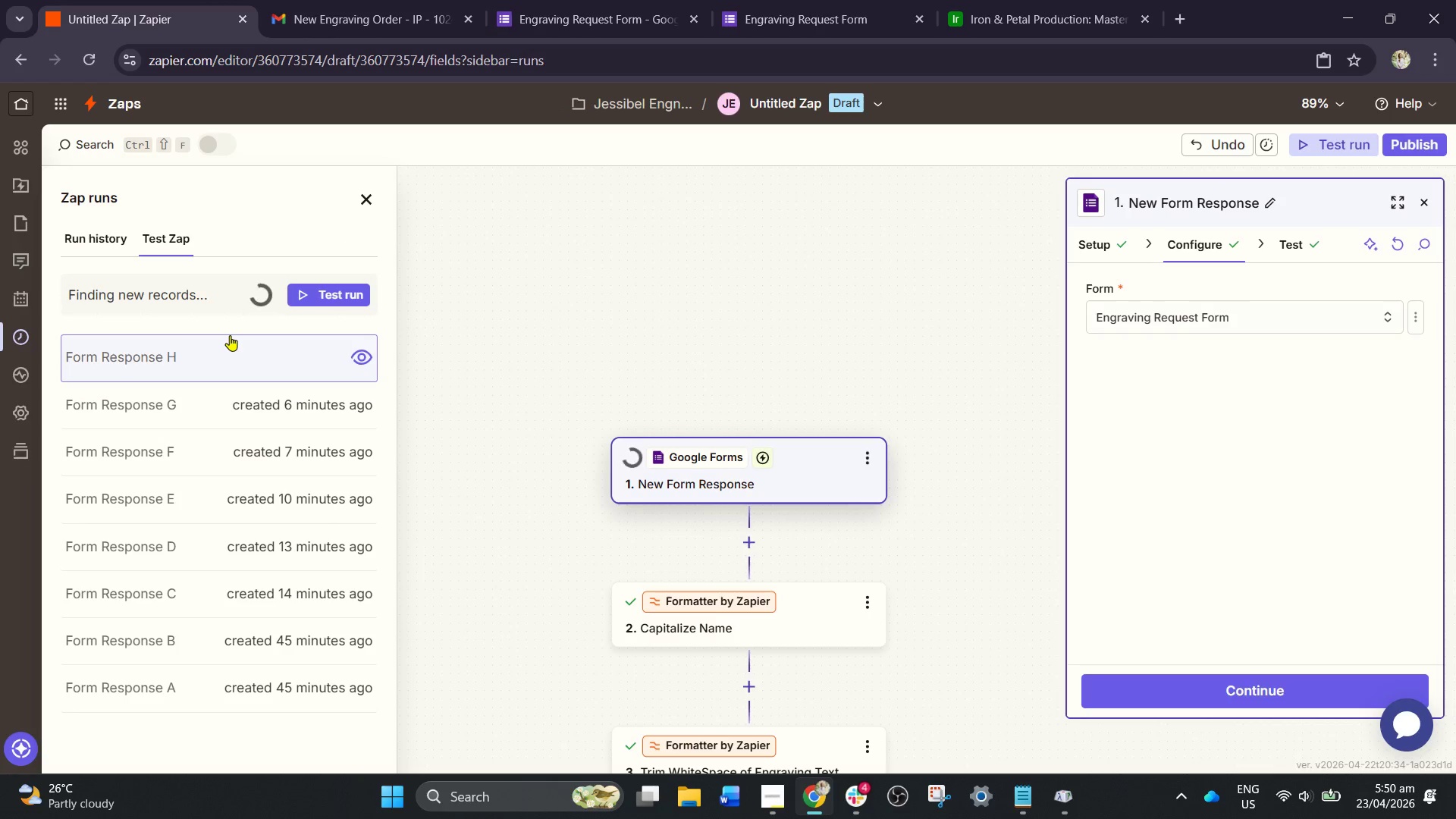 
left_click([230, 340])
 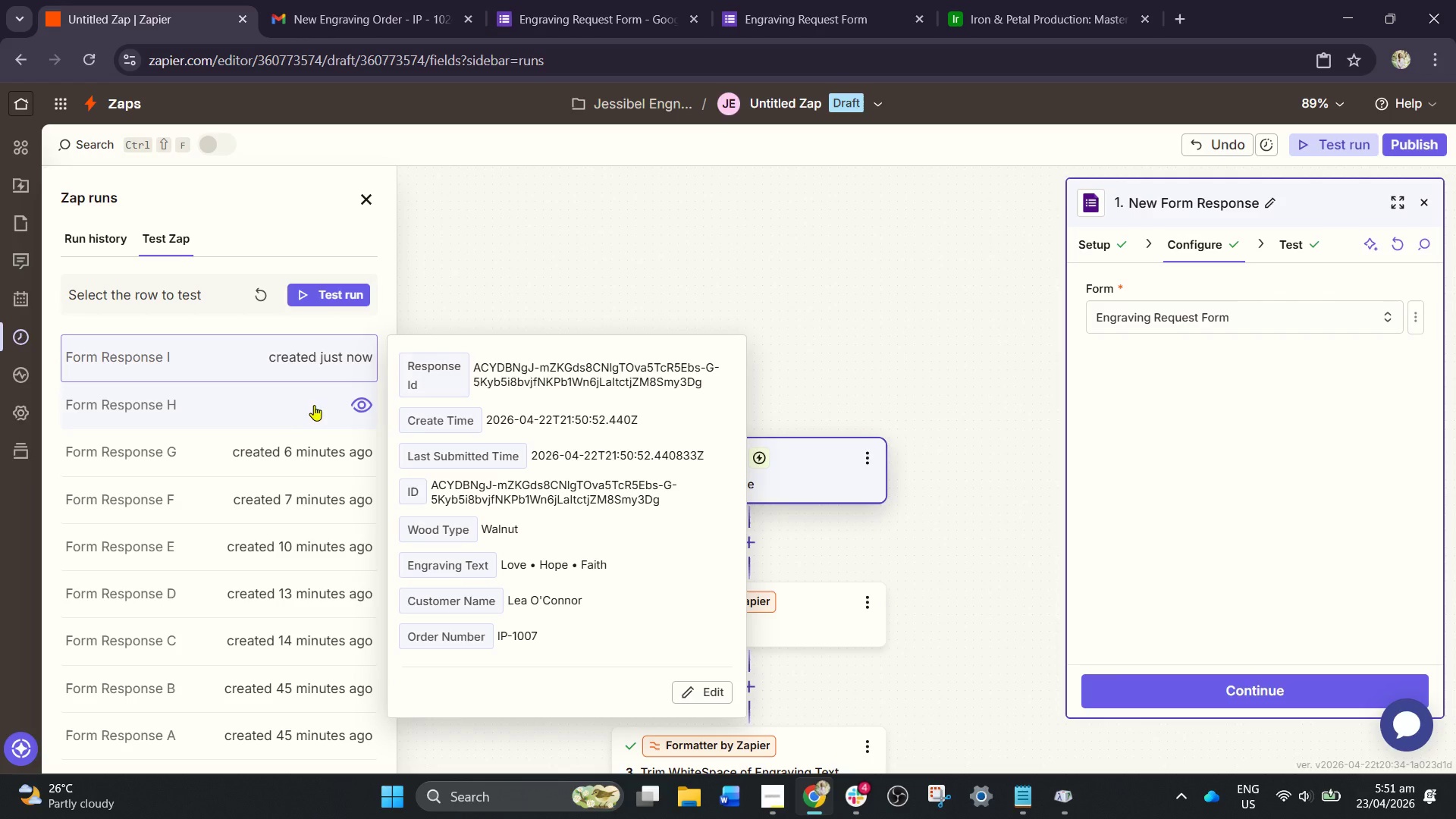 
left_click([338, 290])
 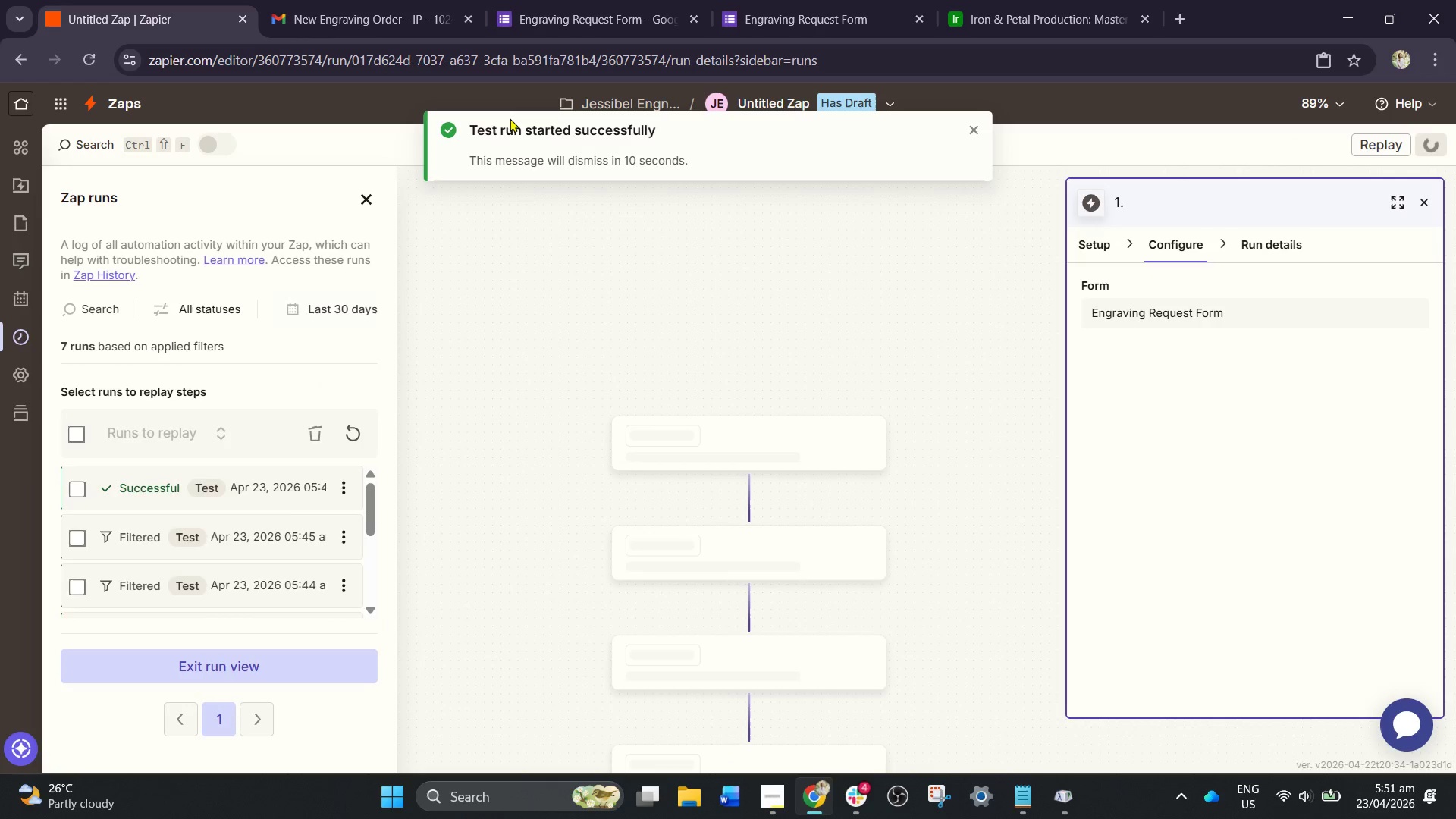 
wait(8.28)
 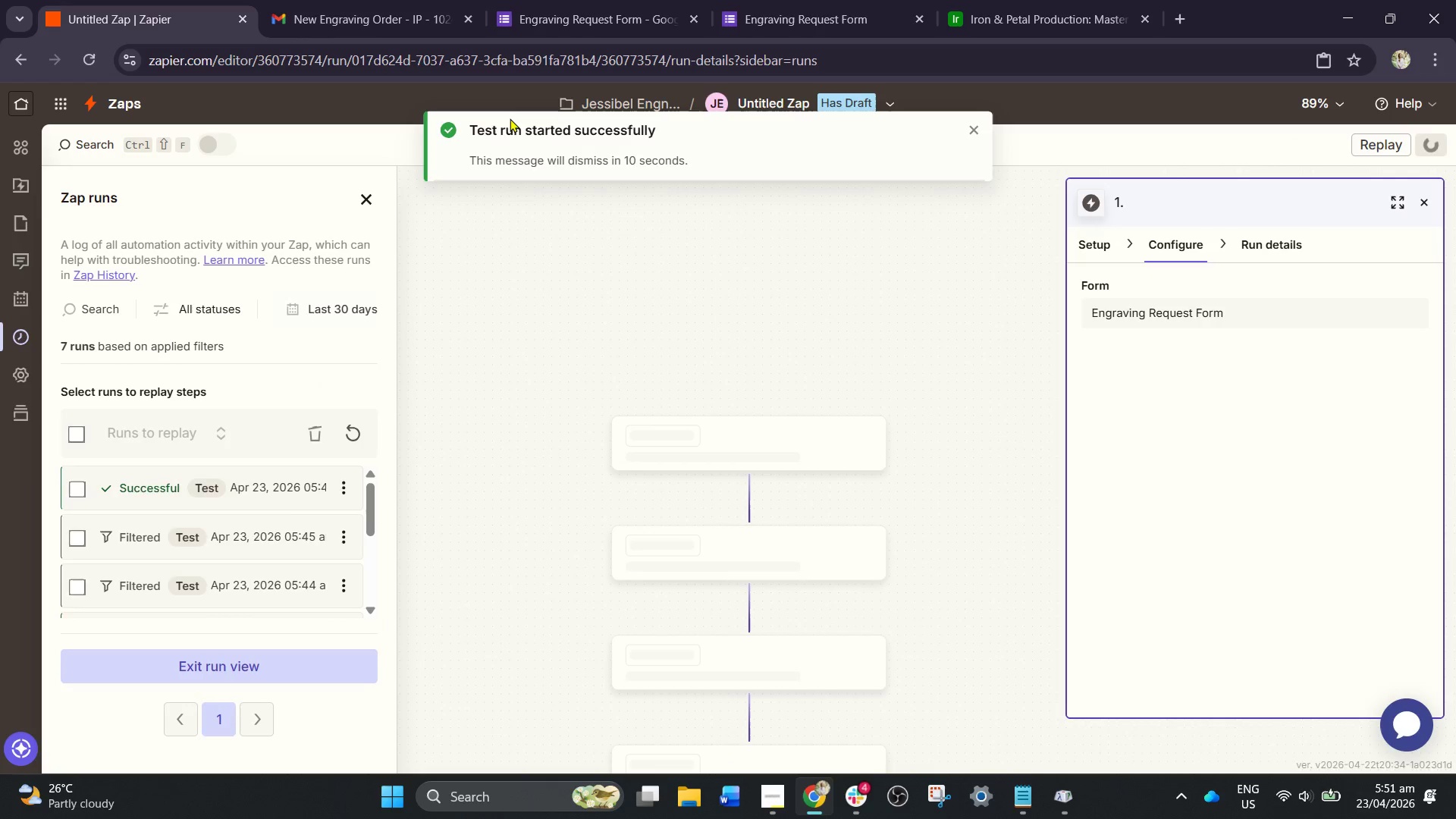 
left_click([1102, 0])
 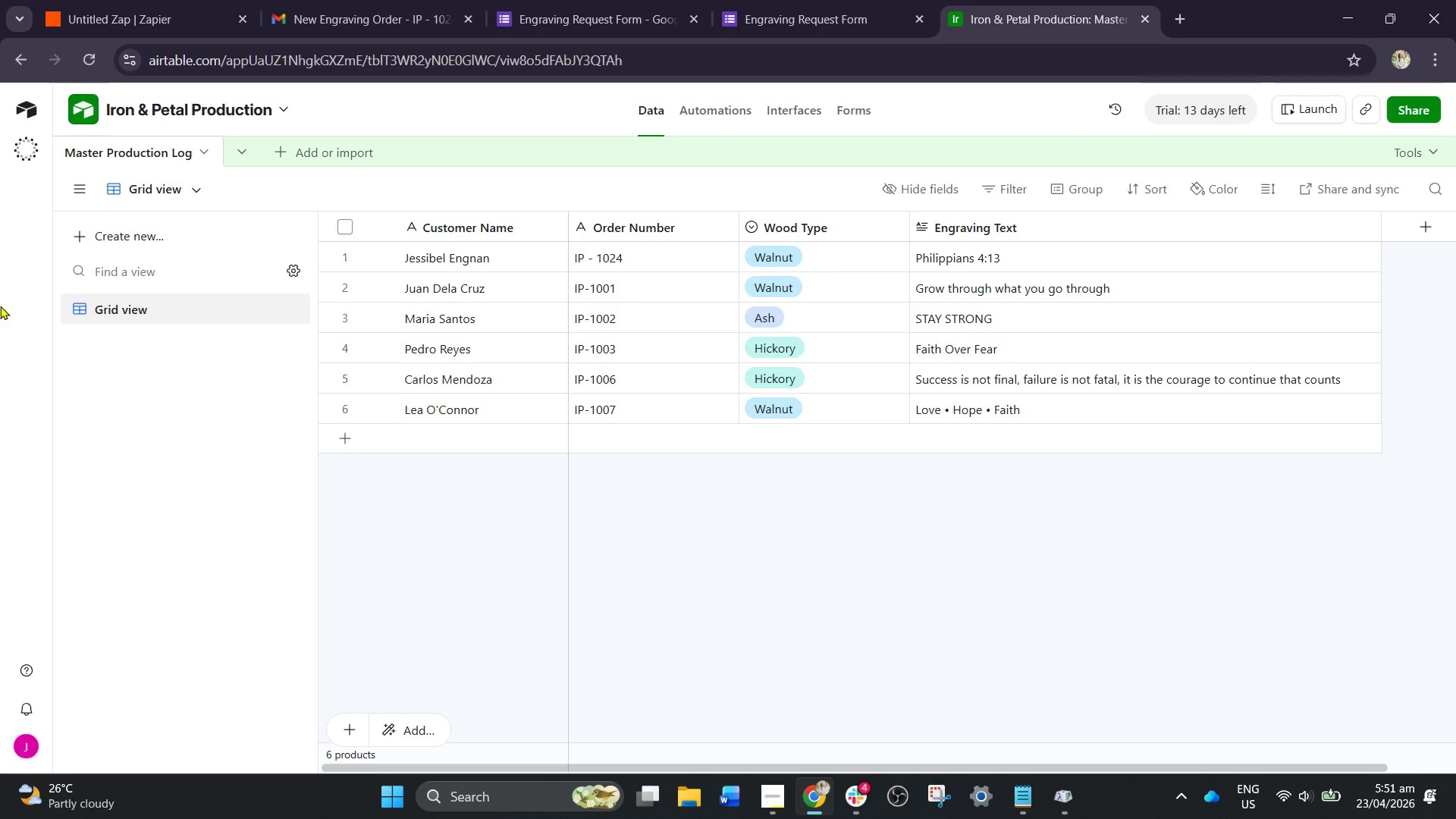 
mouse_move([153, 298])
 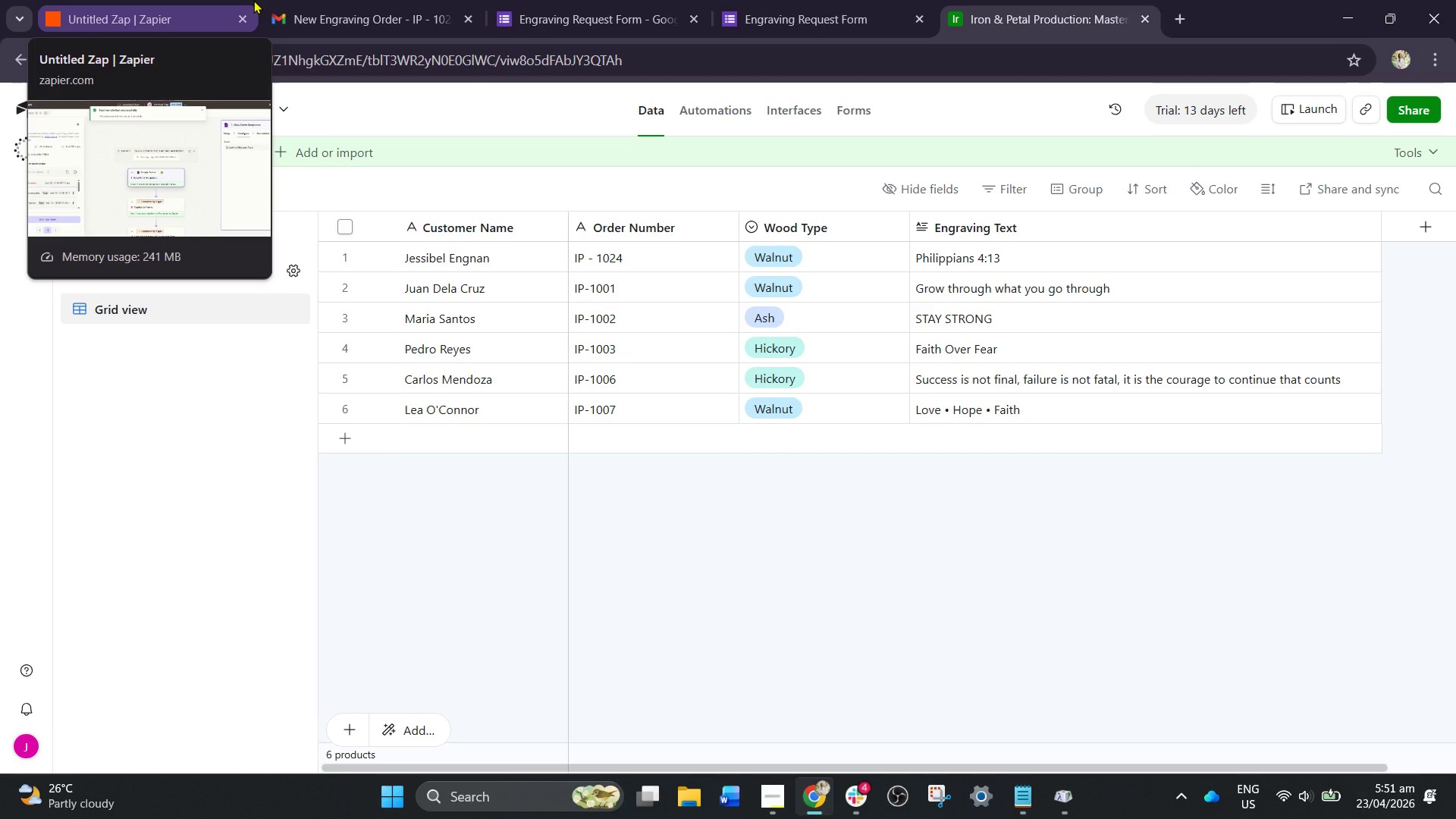 
wait(7.79)
 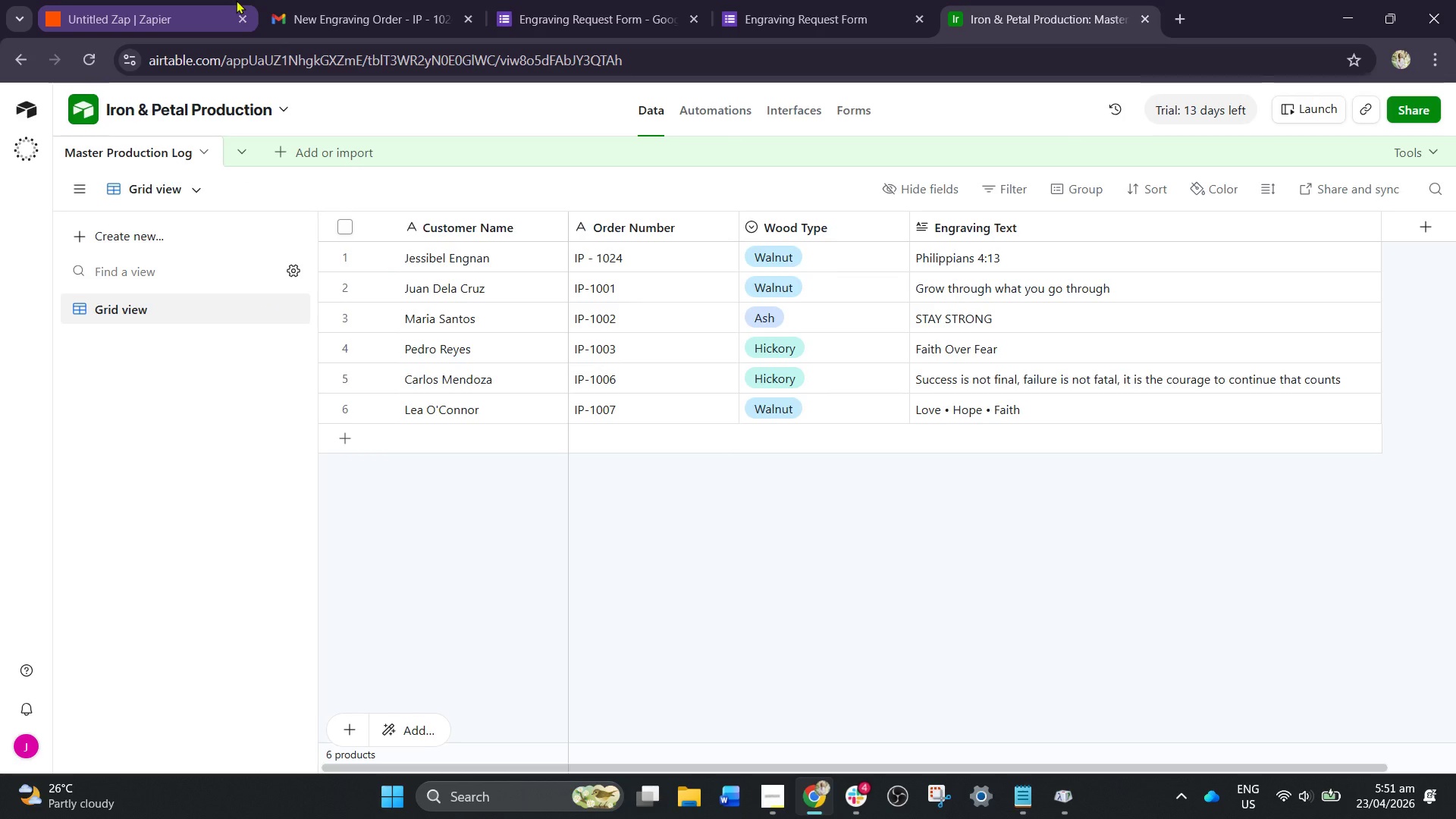 
left_click([810, 0])
 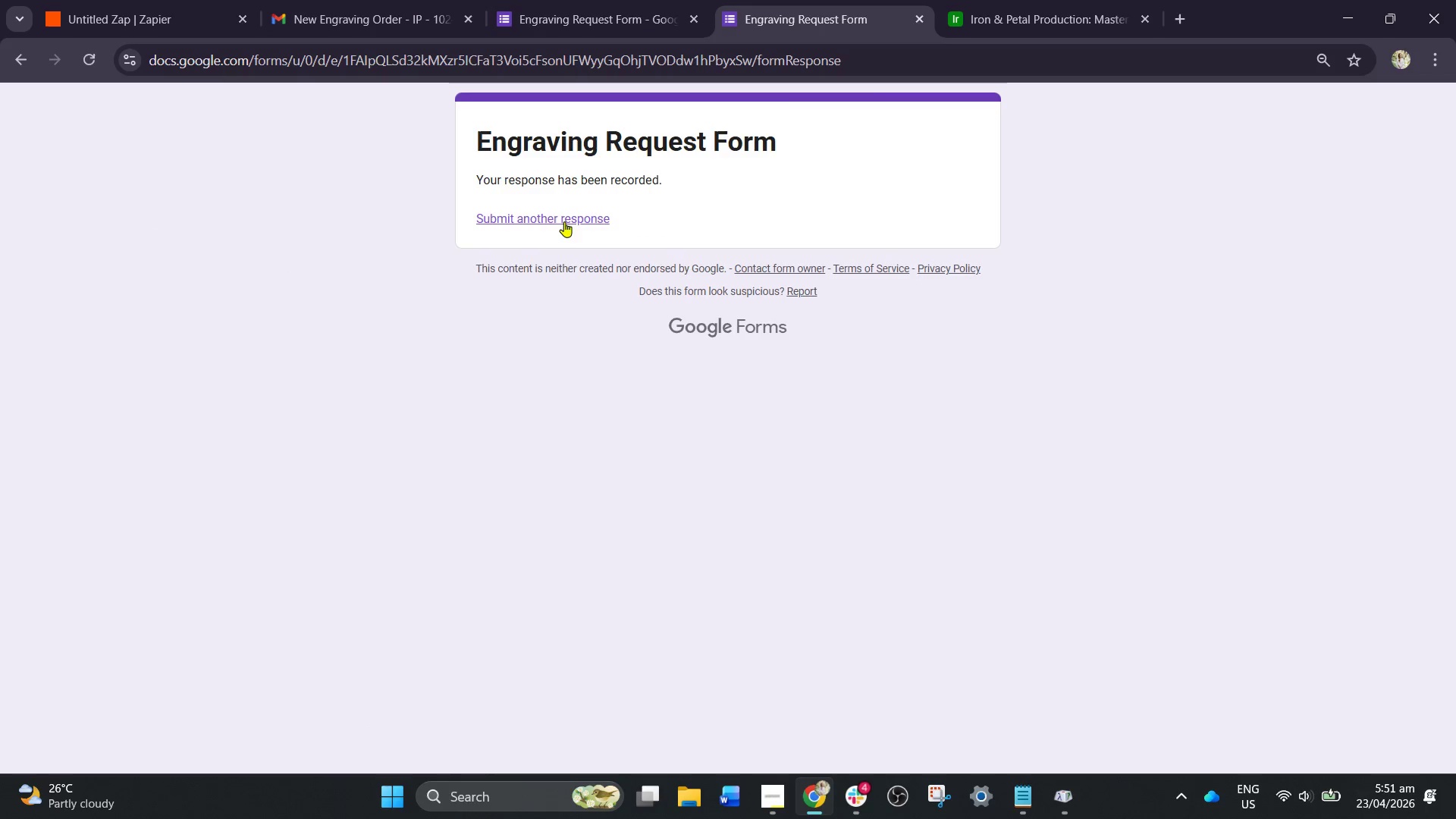 
left_click([564, 221])
 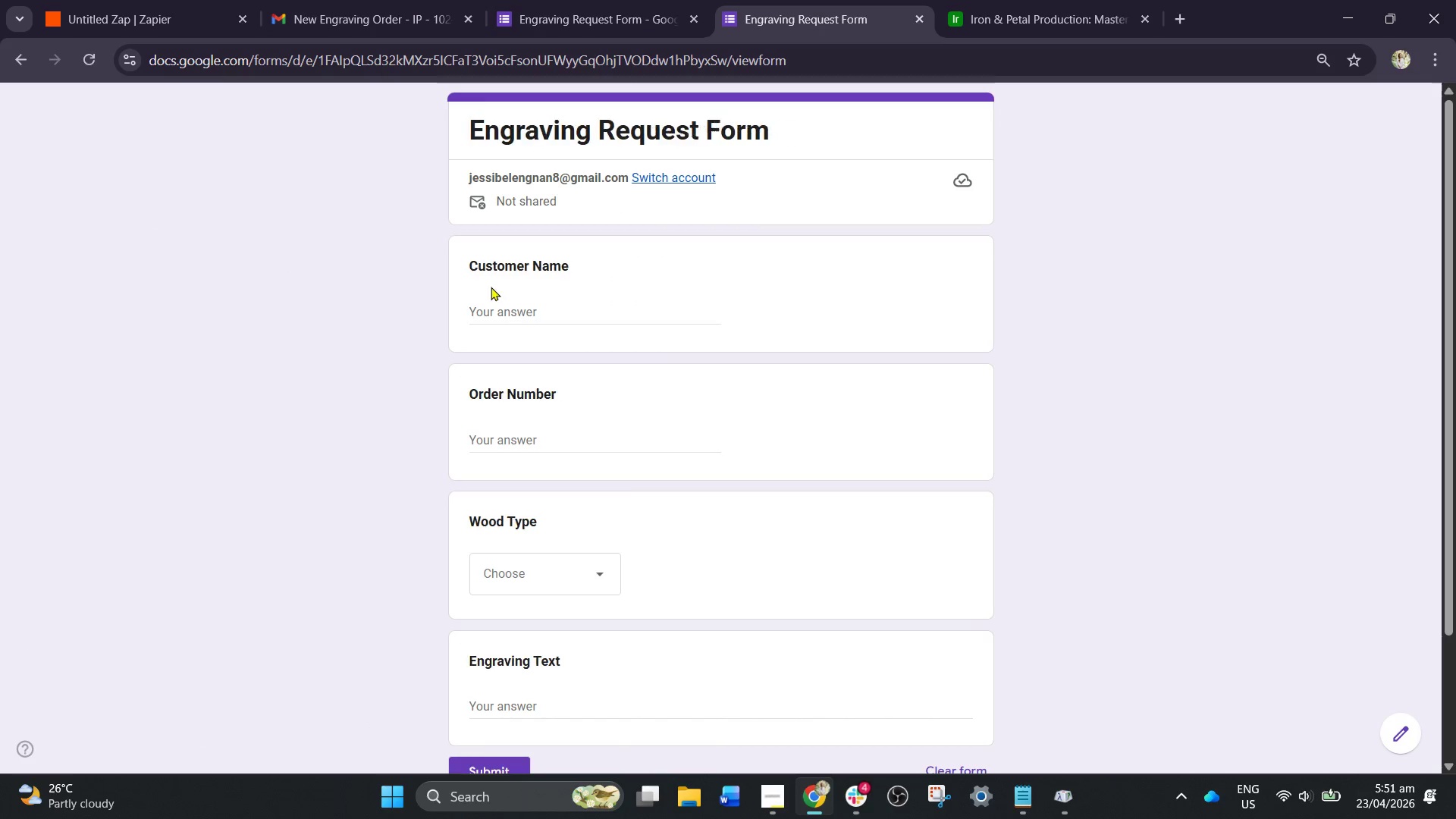 
left_click([535, 311])
 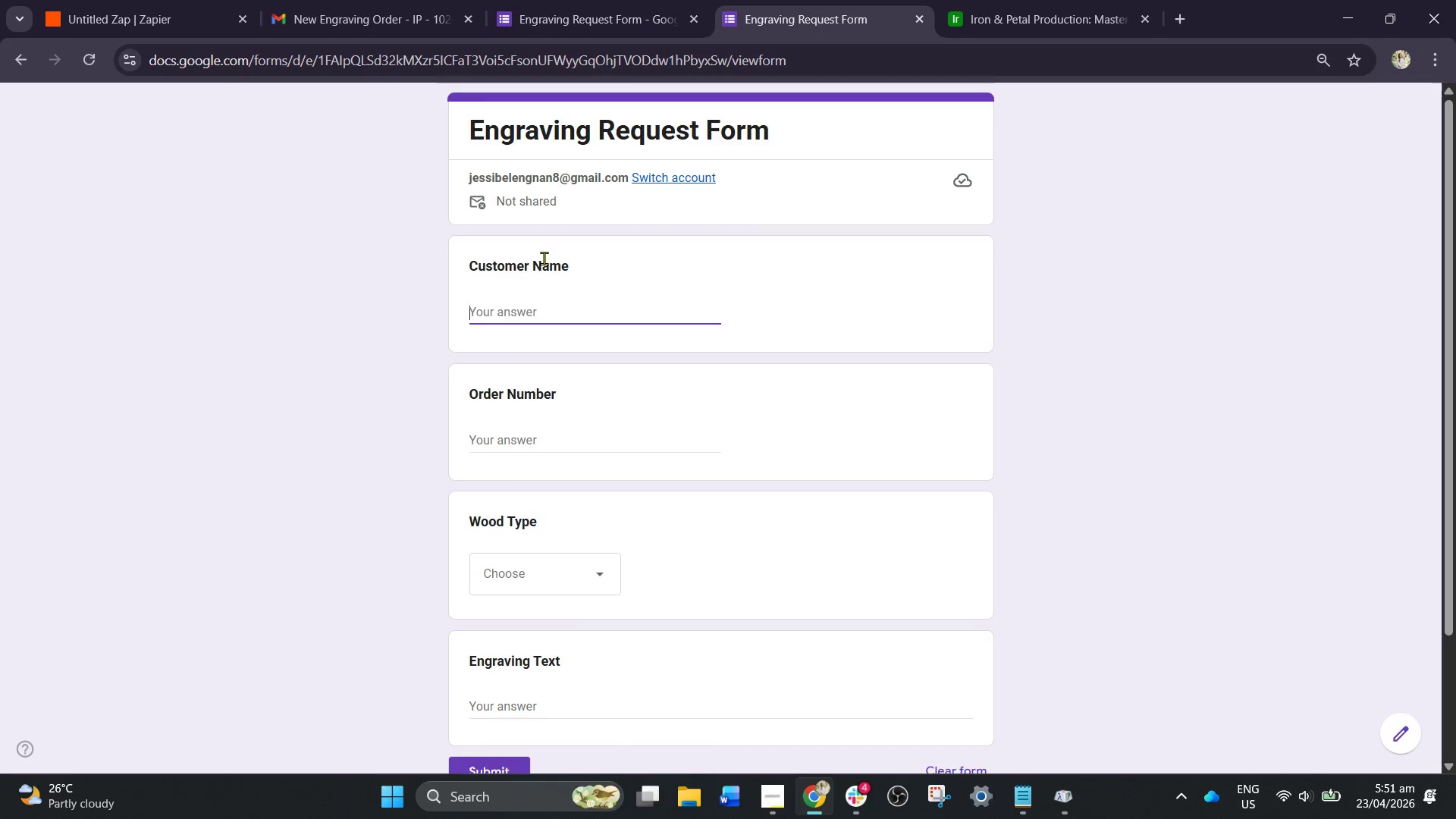 
type(Ma)
 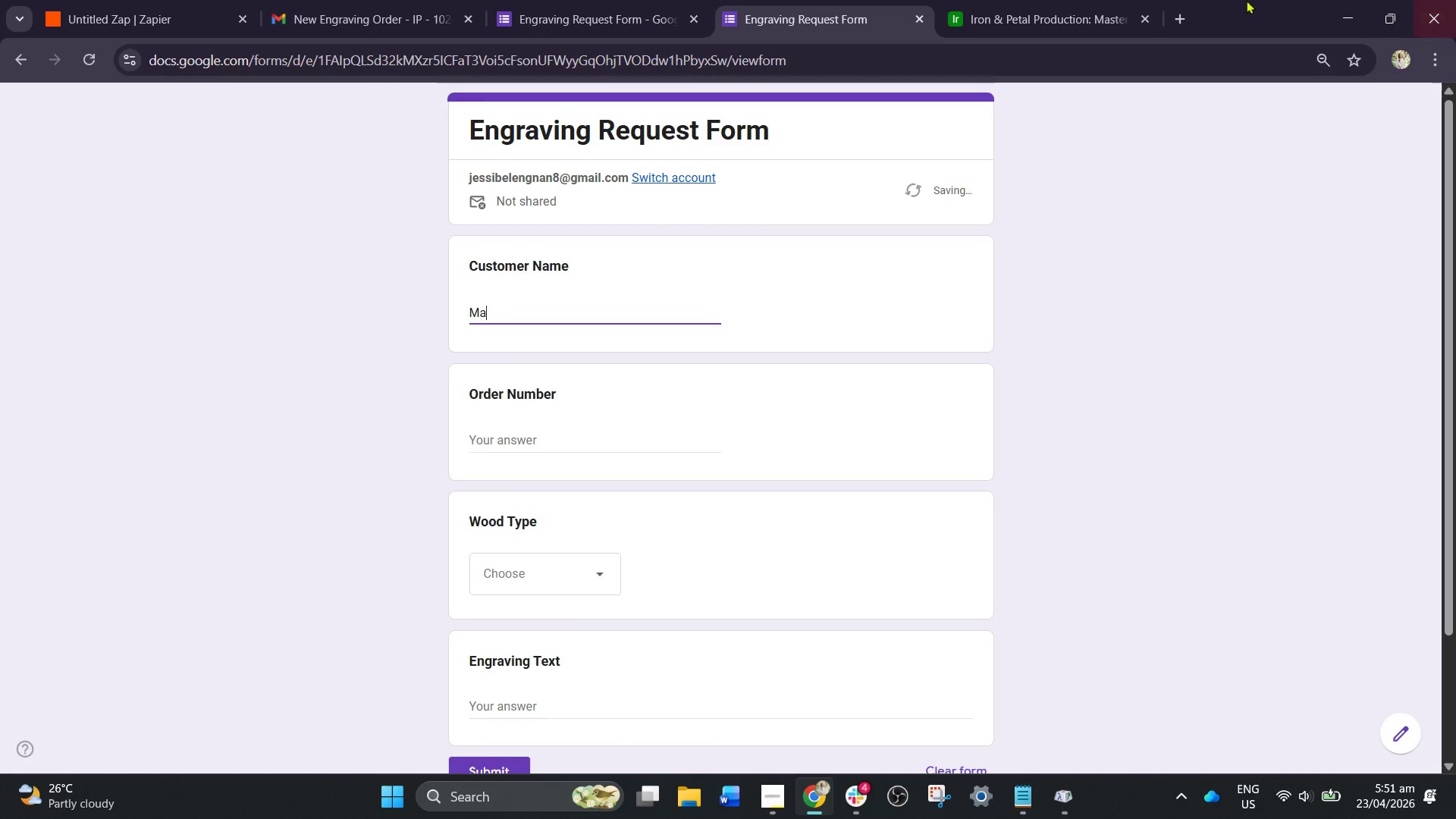 
left_click([995, 0])
 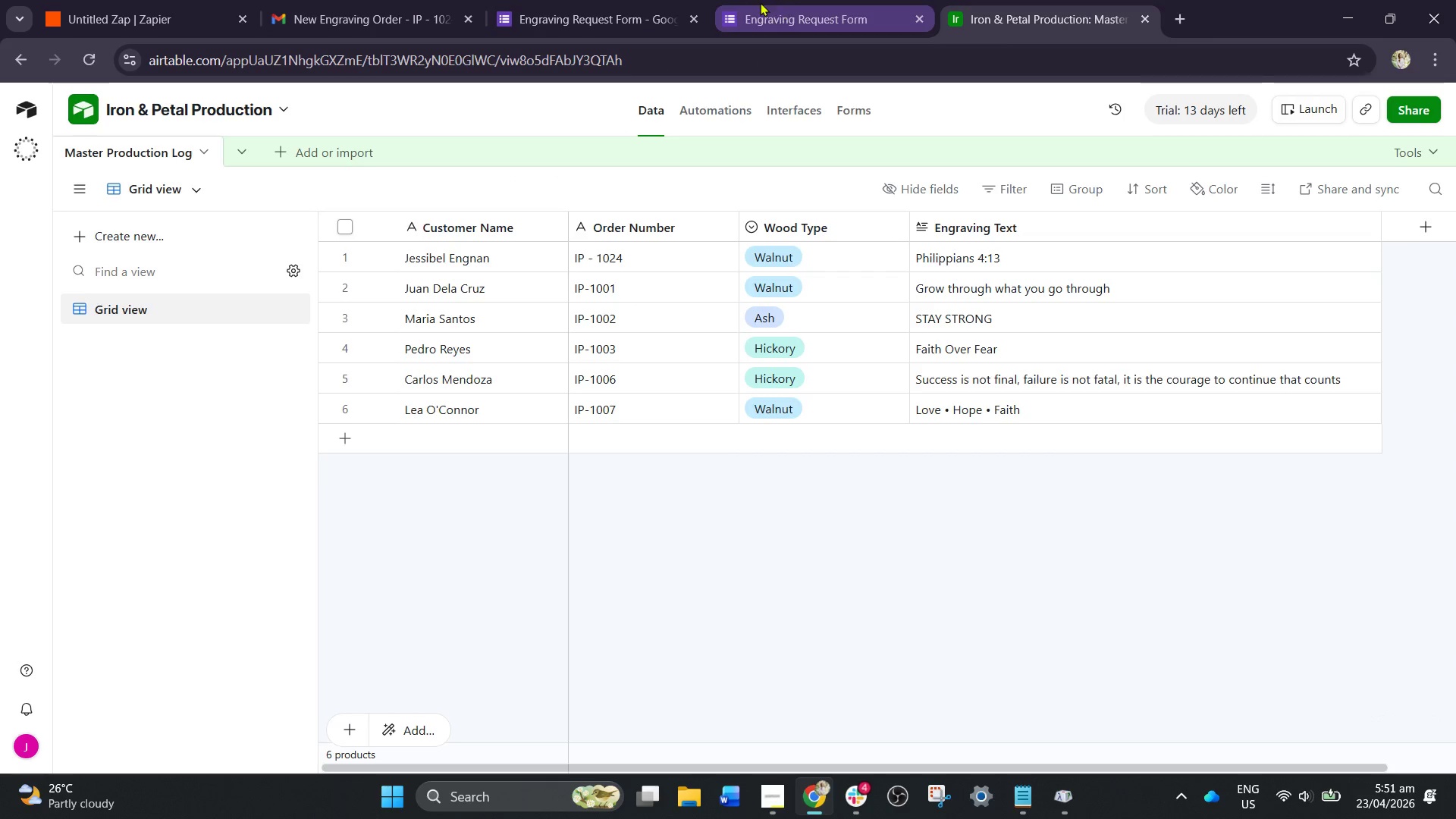 
left_click([760, 2])
 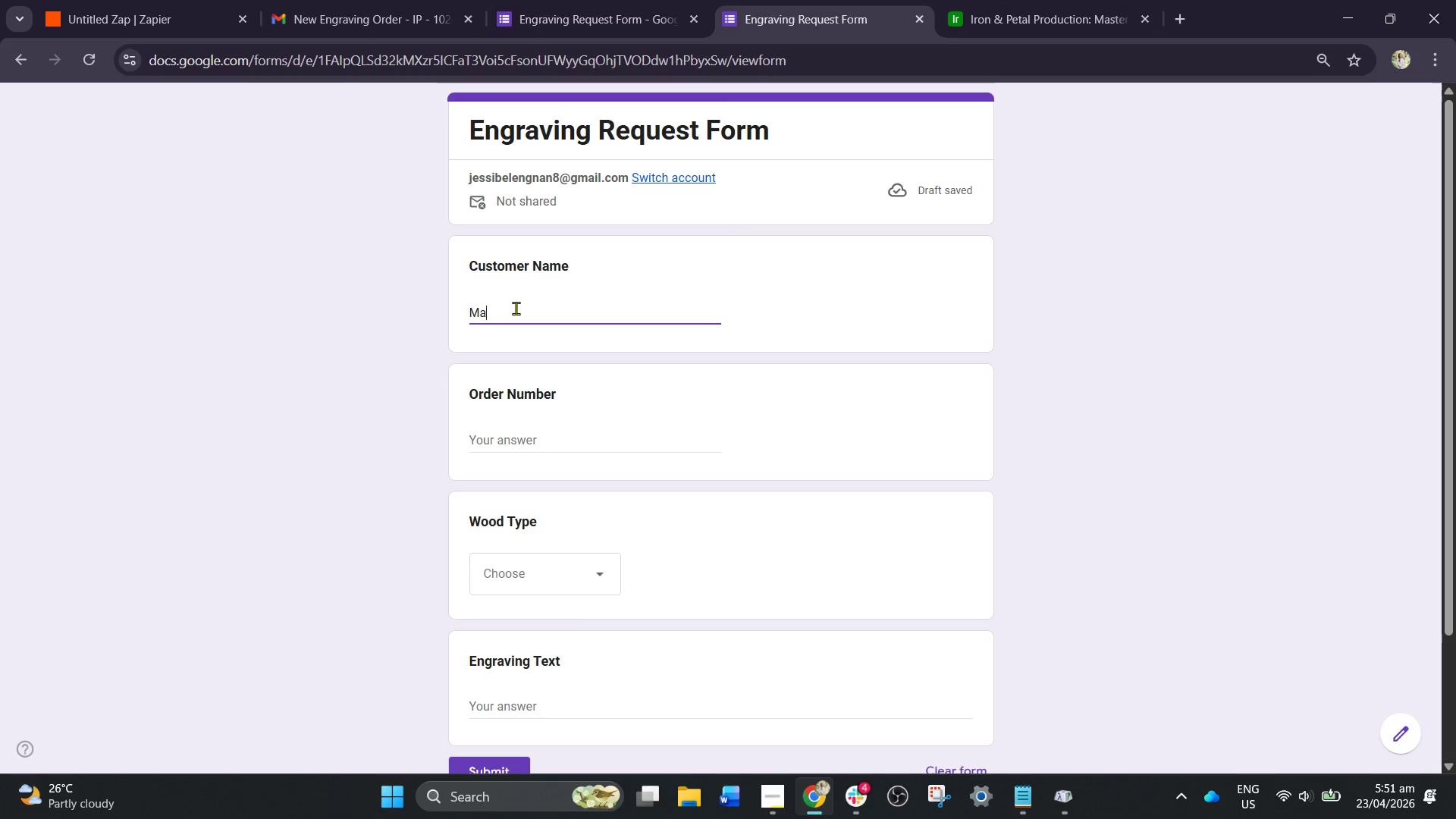 
left_click([510, 316])
 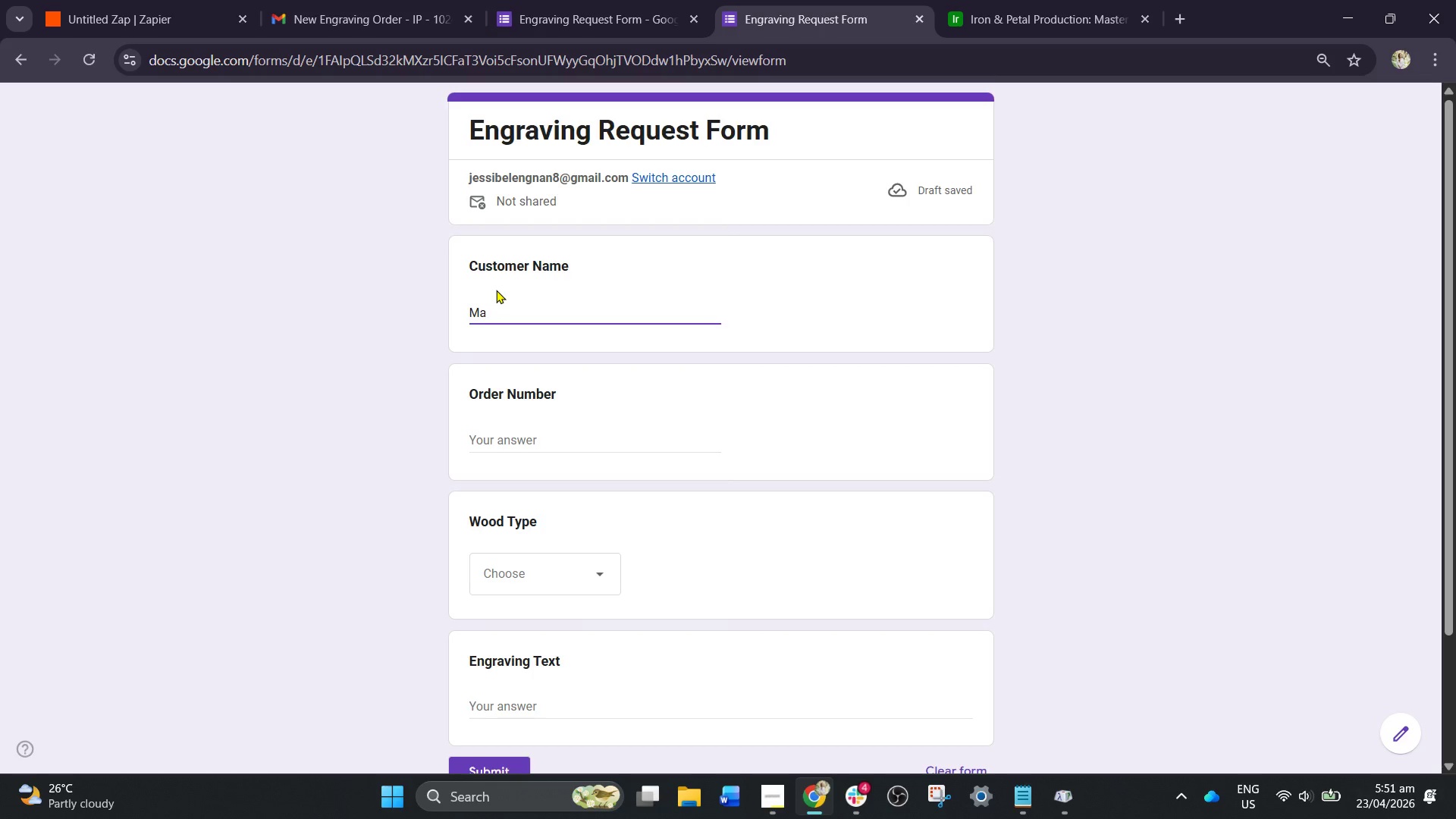 
type(rk Lee)
 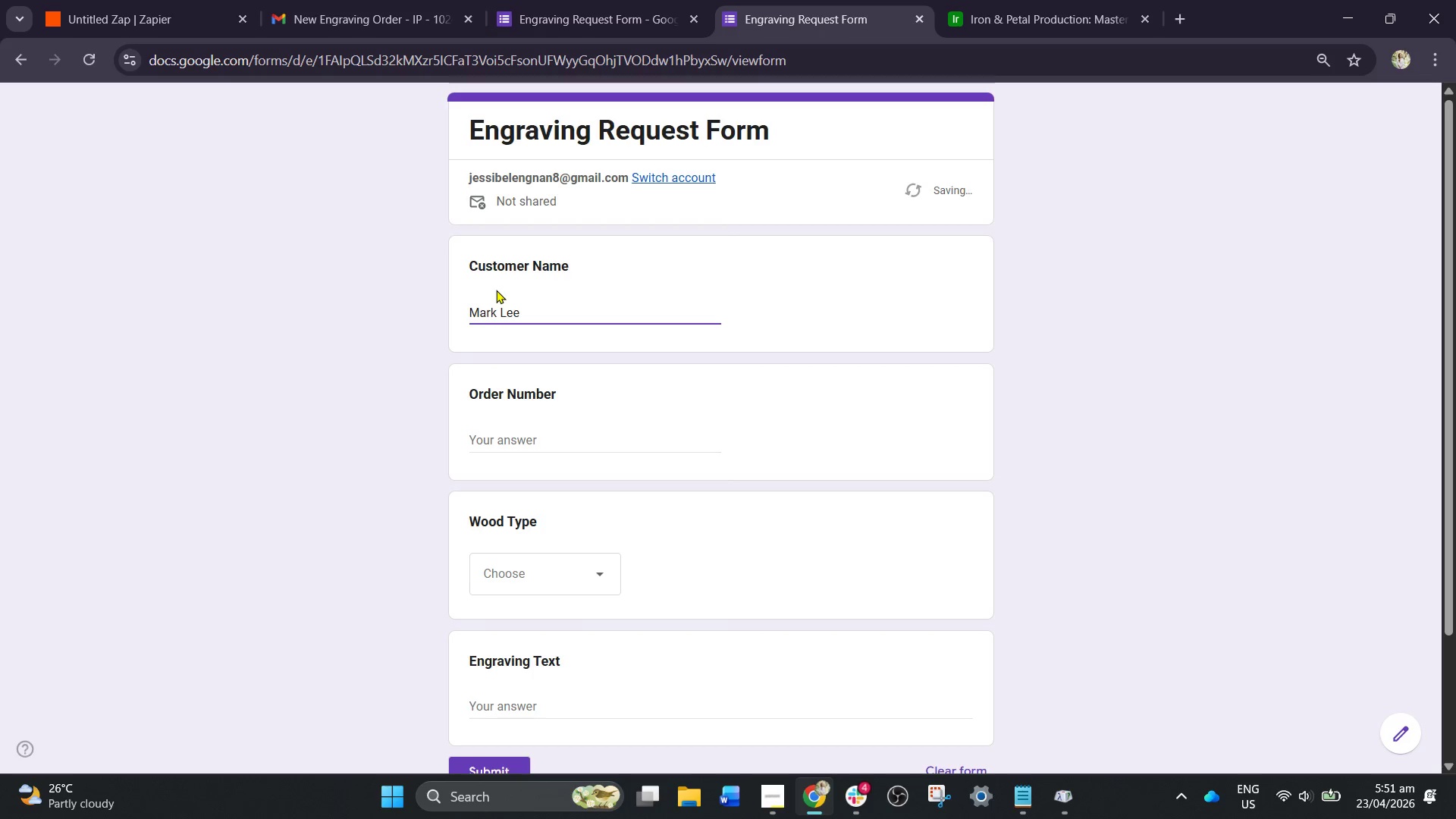 
type(IP-)
 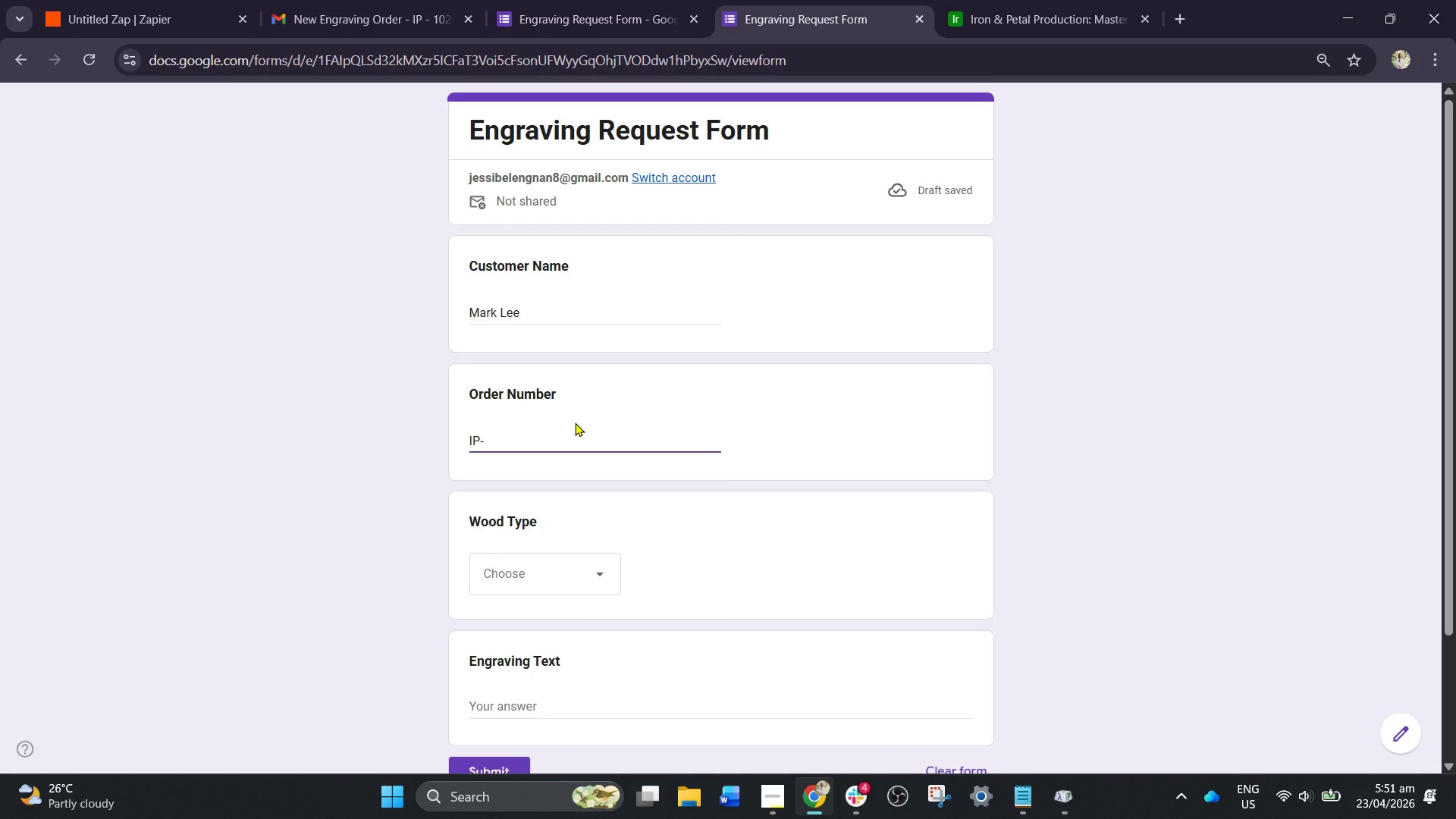 
type(1008)
 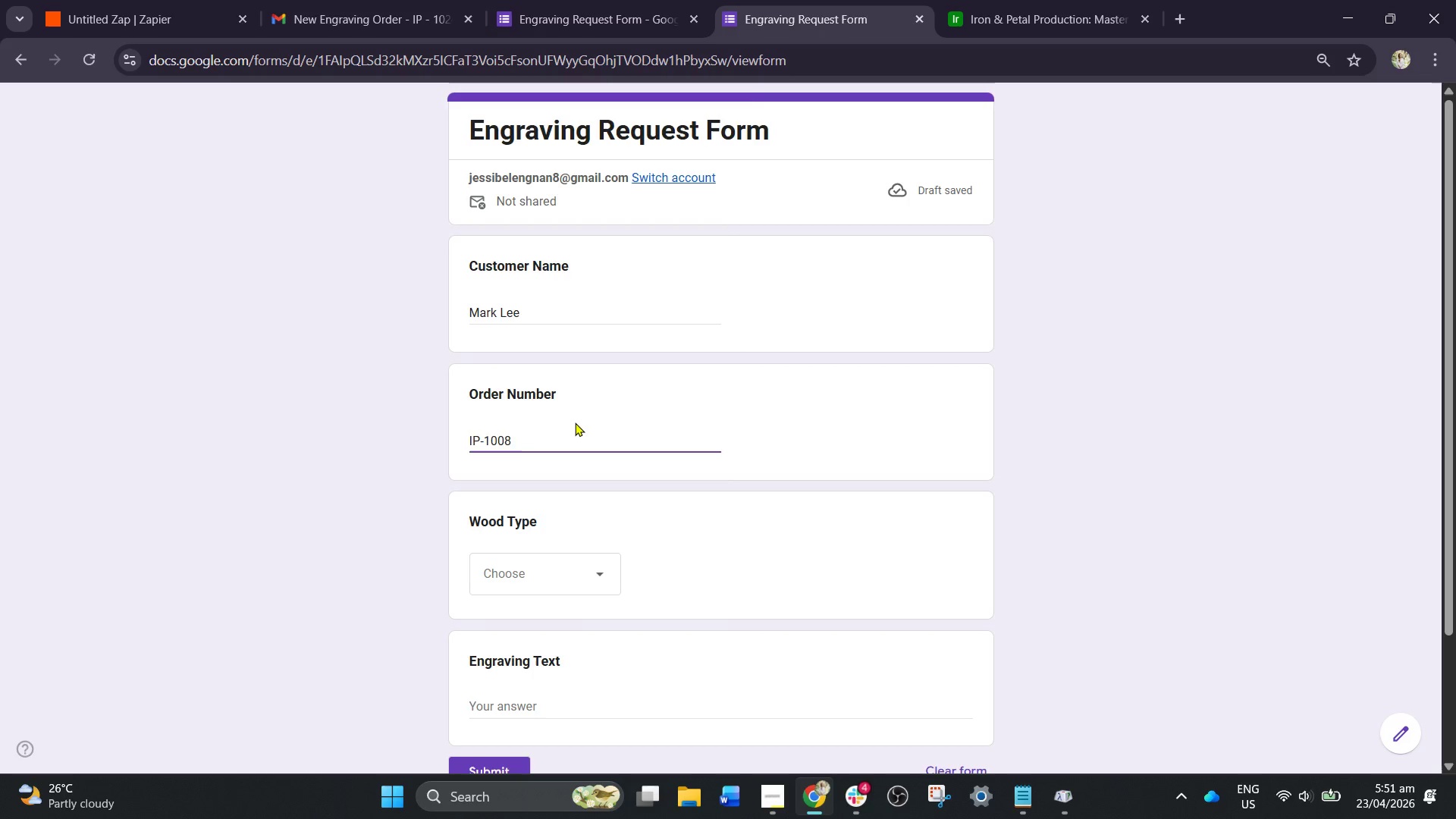 
wait(5.39)
 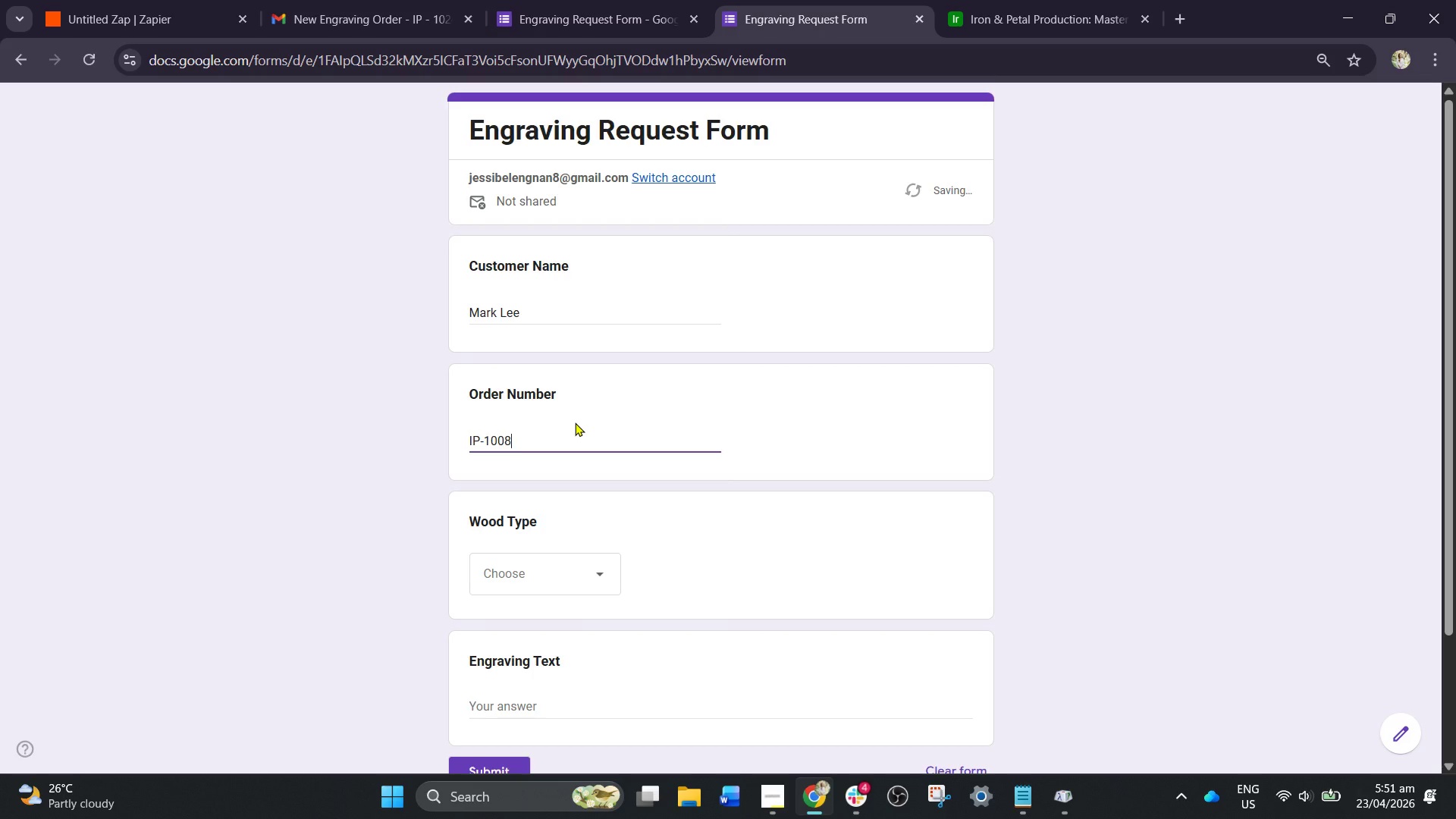 
left_click([548, 572])
 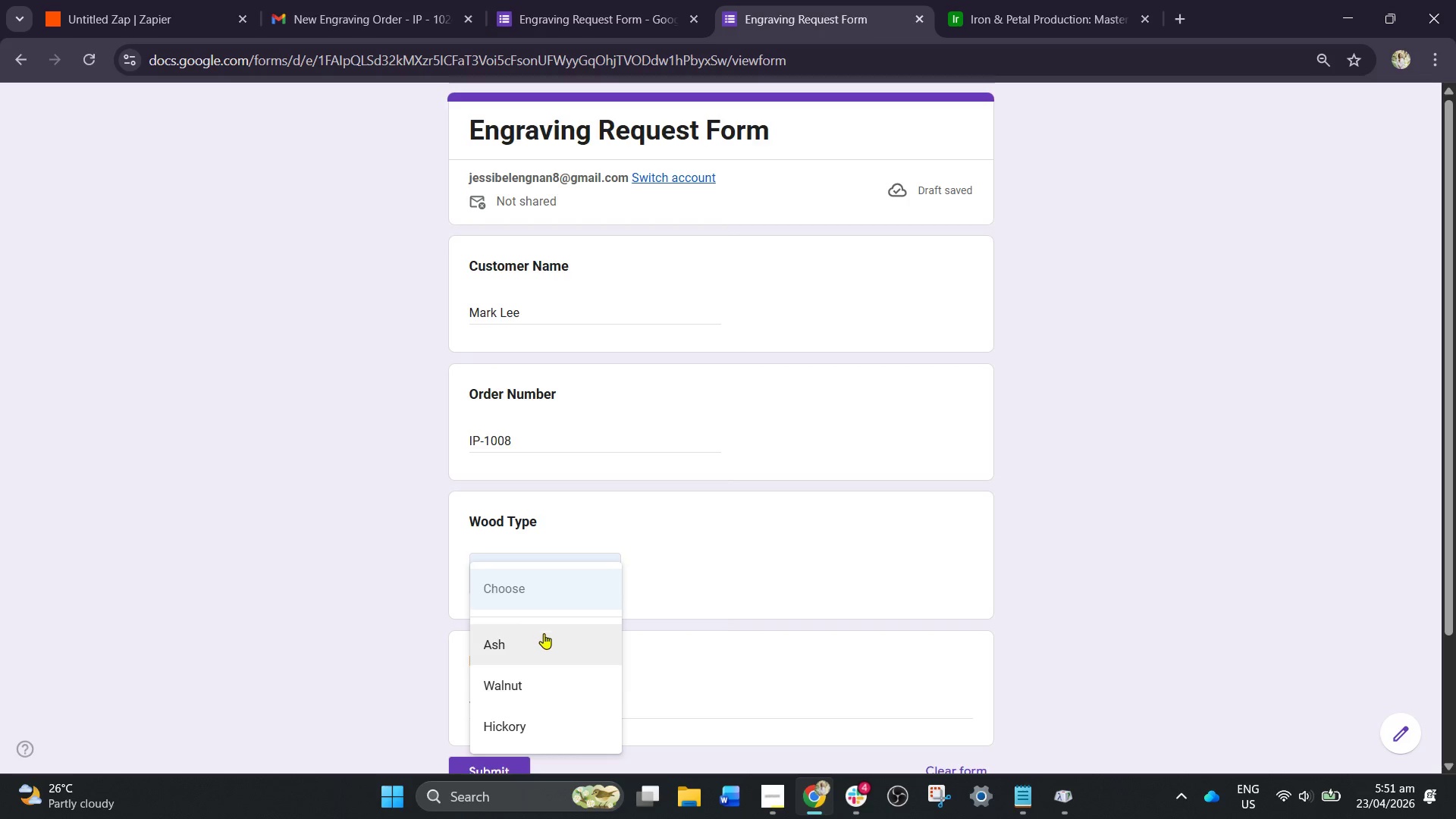 
left_click([544, 633])
 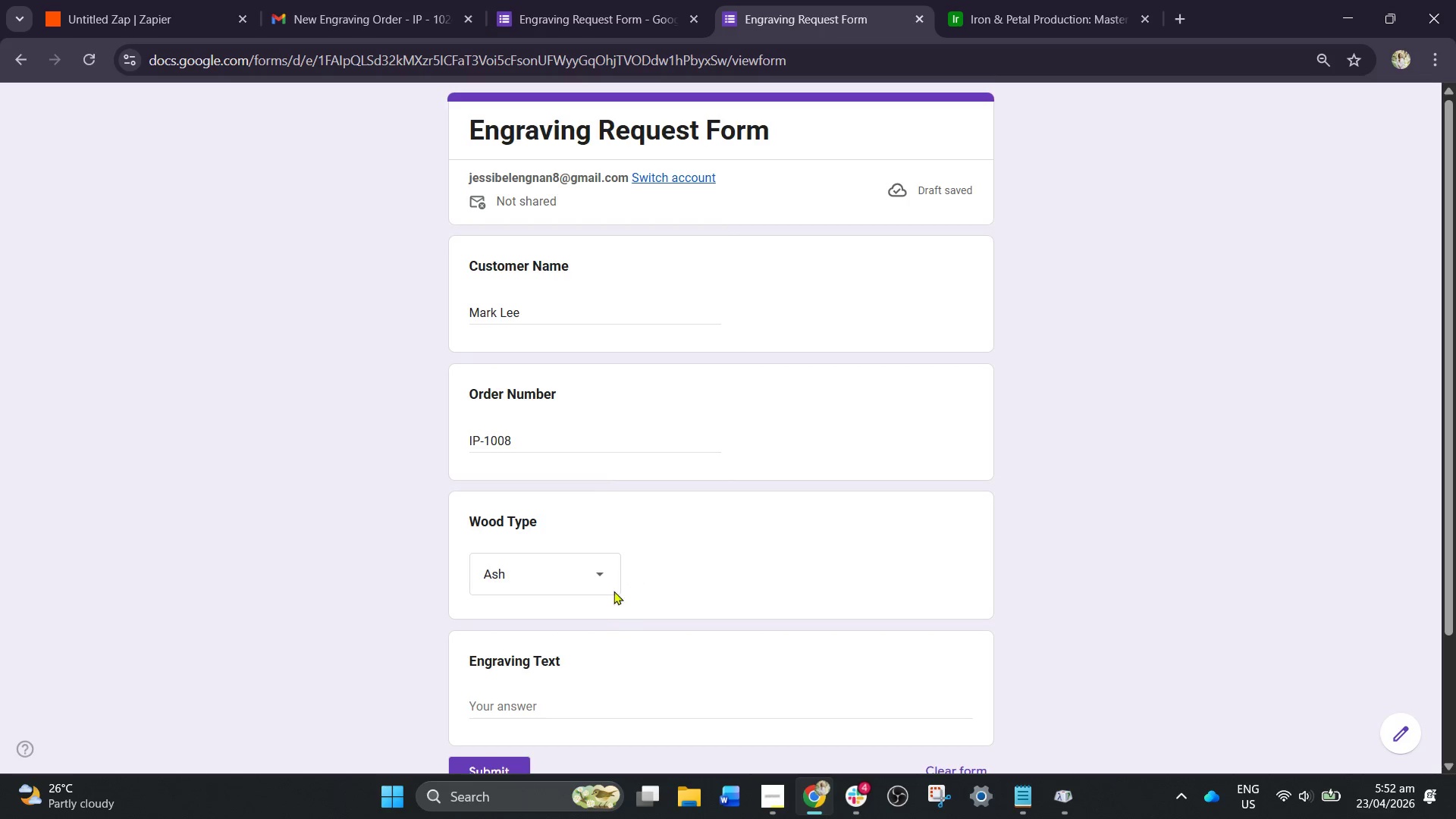 
wait(5.03)
 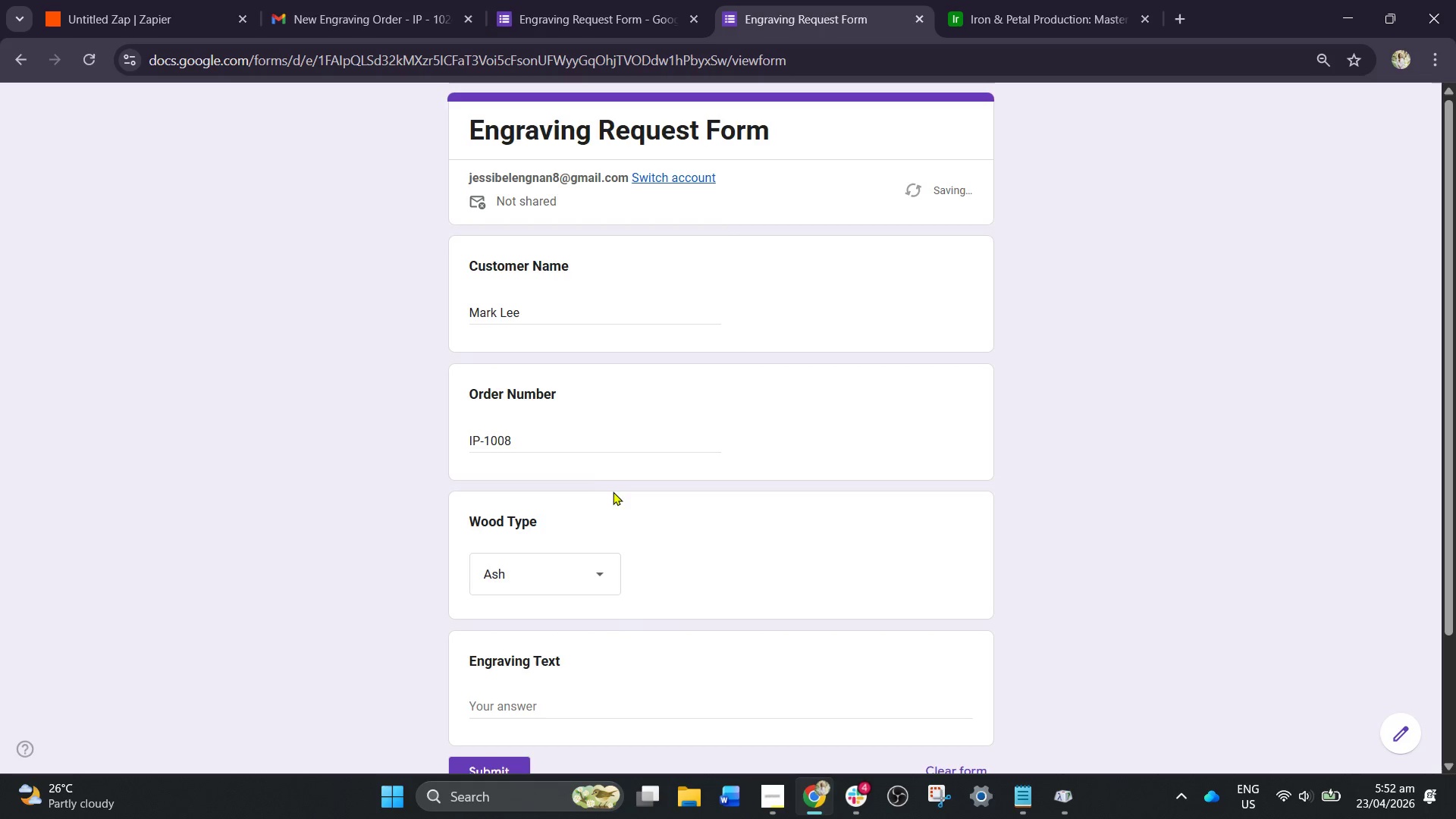 
left_click([579, 700])
 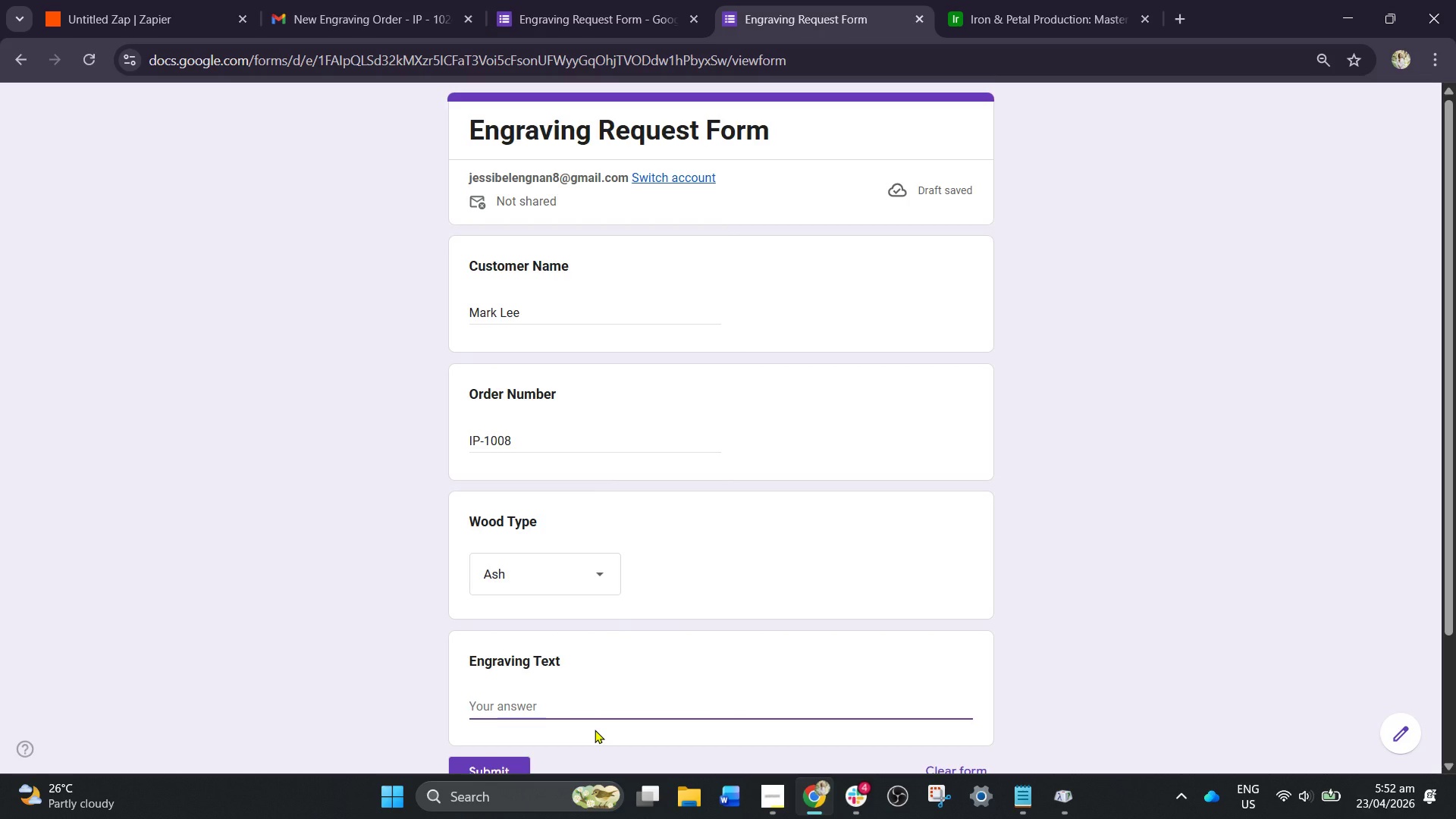 
type(Hope)
 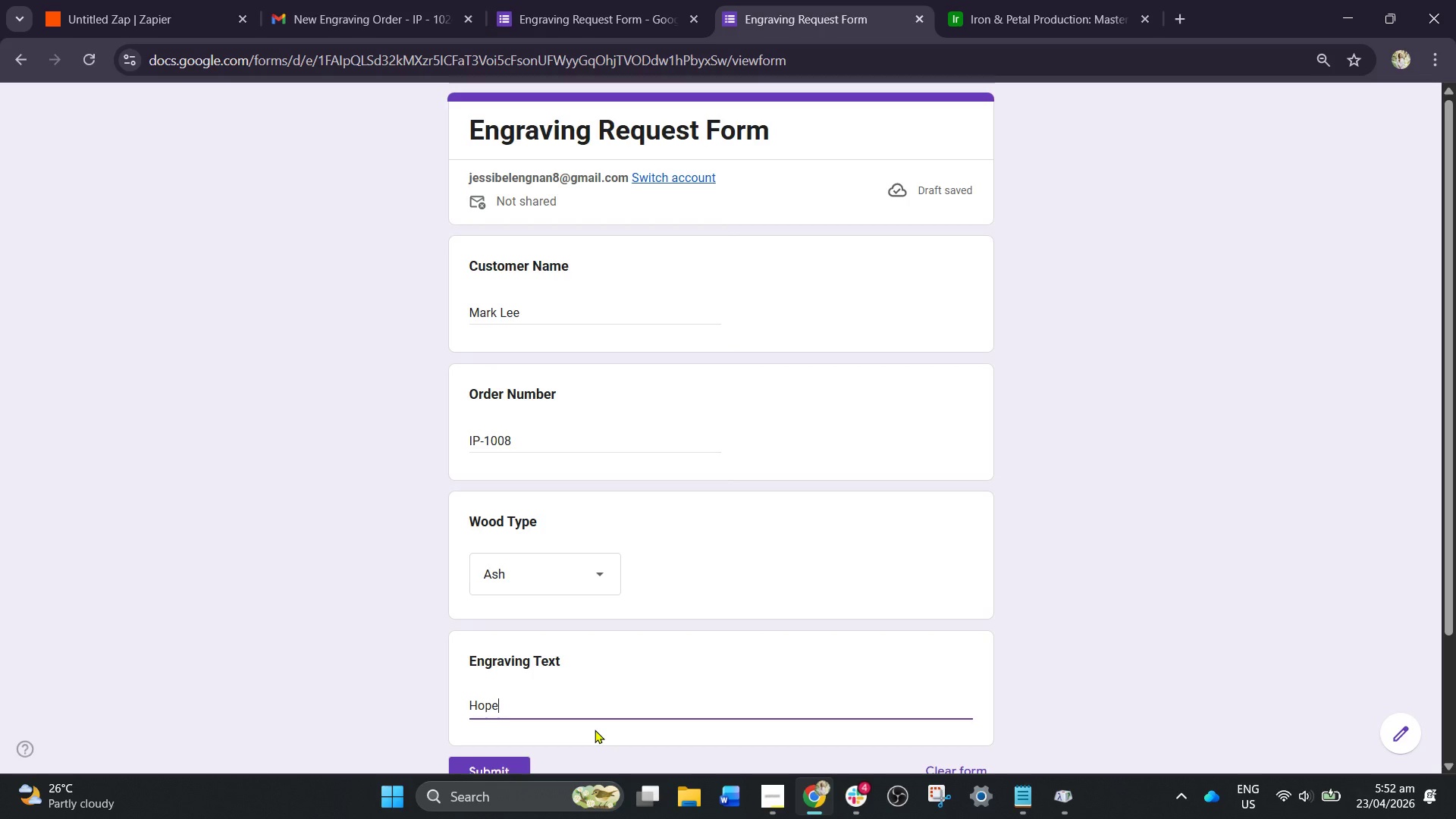 
wait(5.78)
 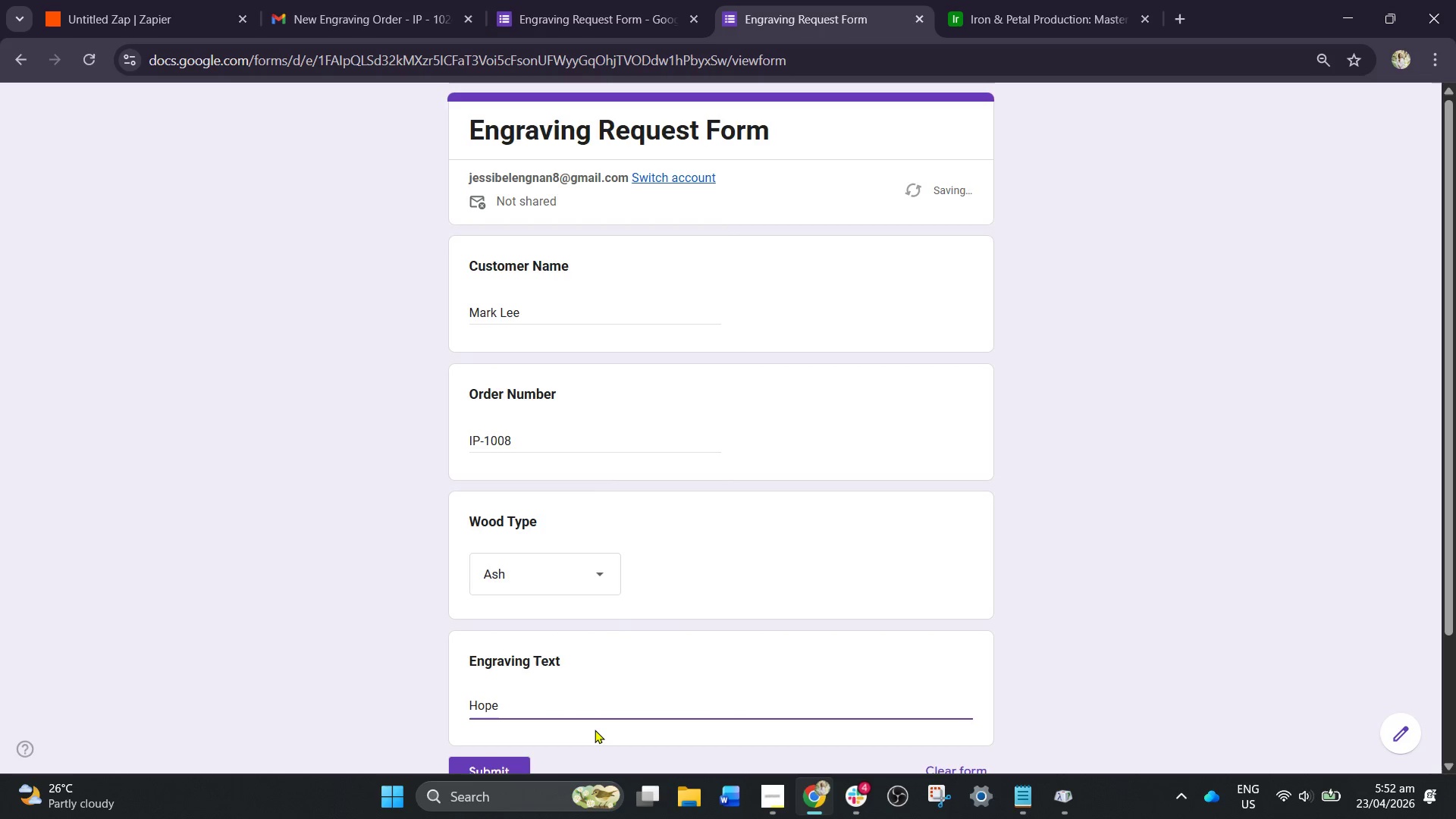 
scroll: coordinate [819, 422], scroll_direction: down, amount: 2.0
 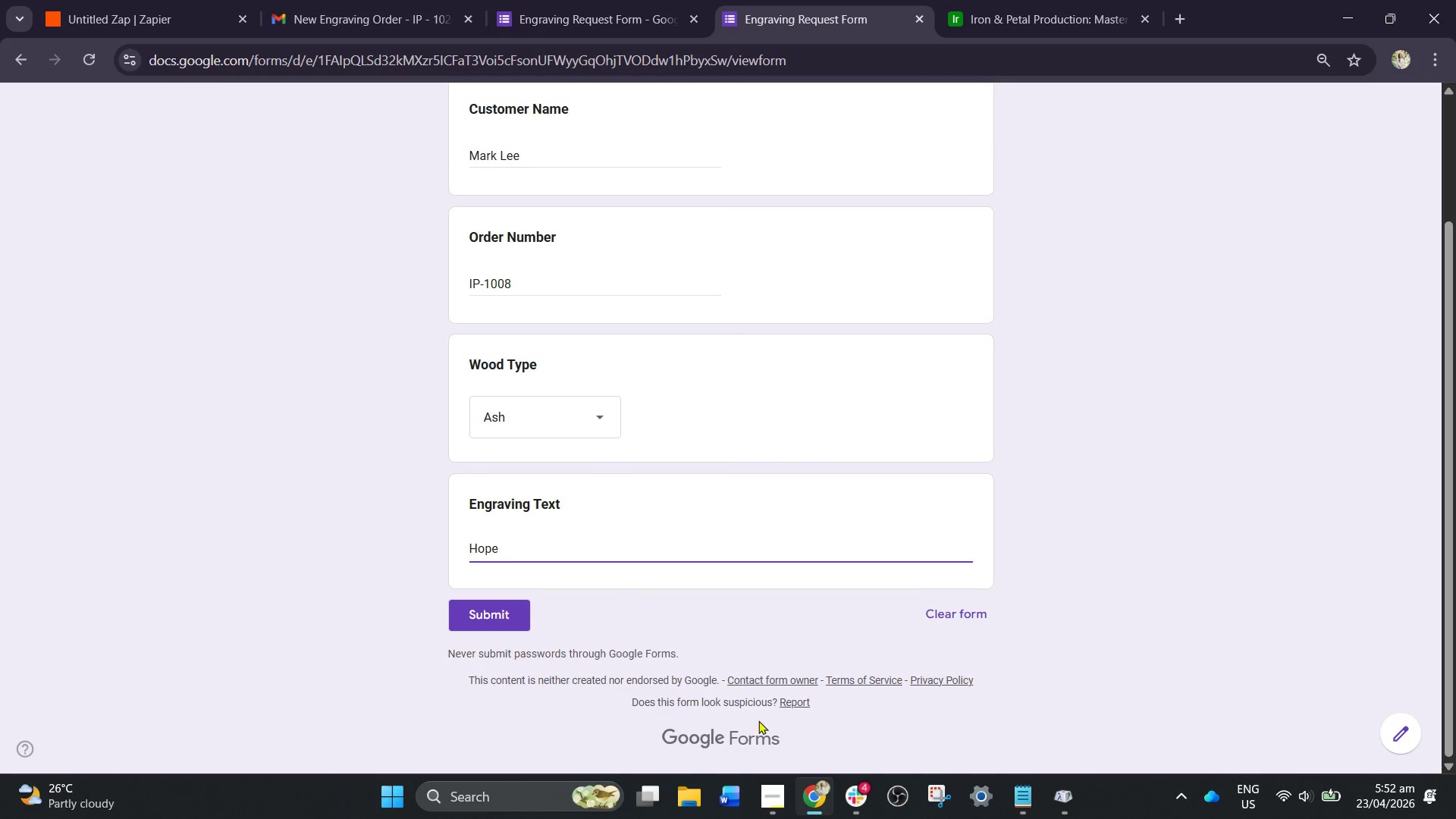 
mouse_move([756, 768])
 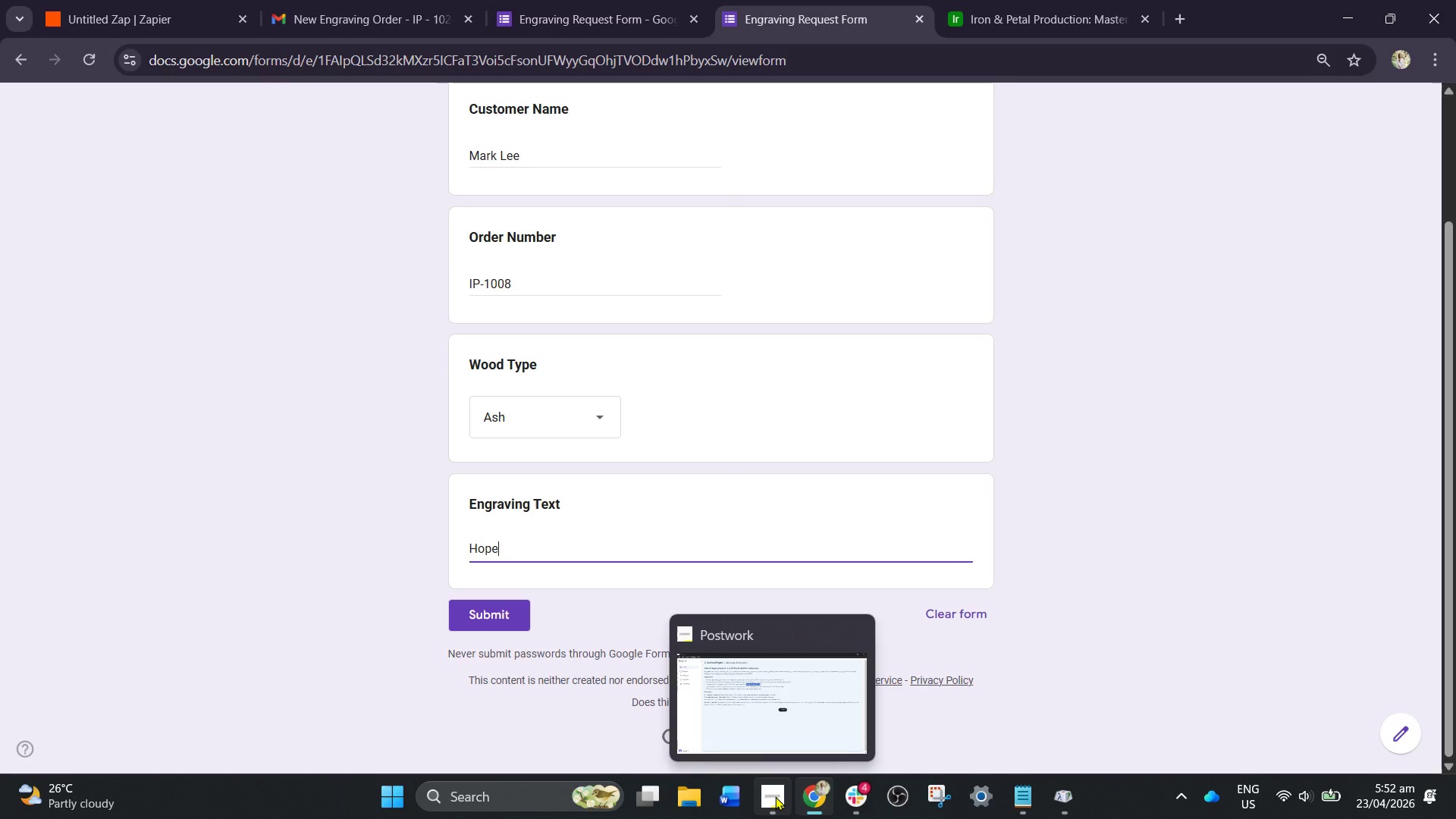 
left_click([773, 719])